 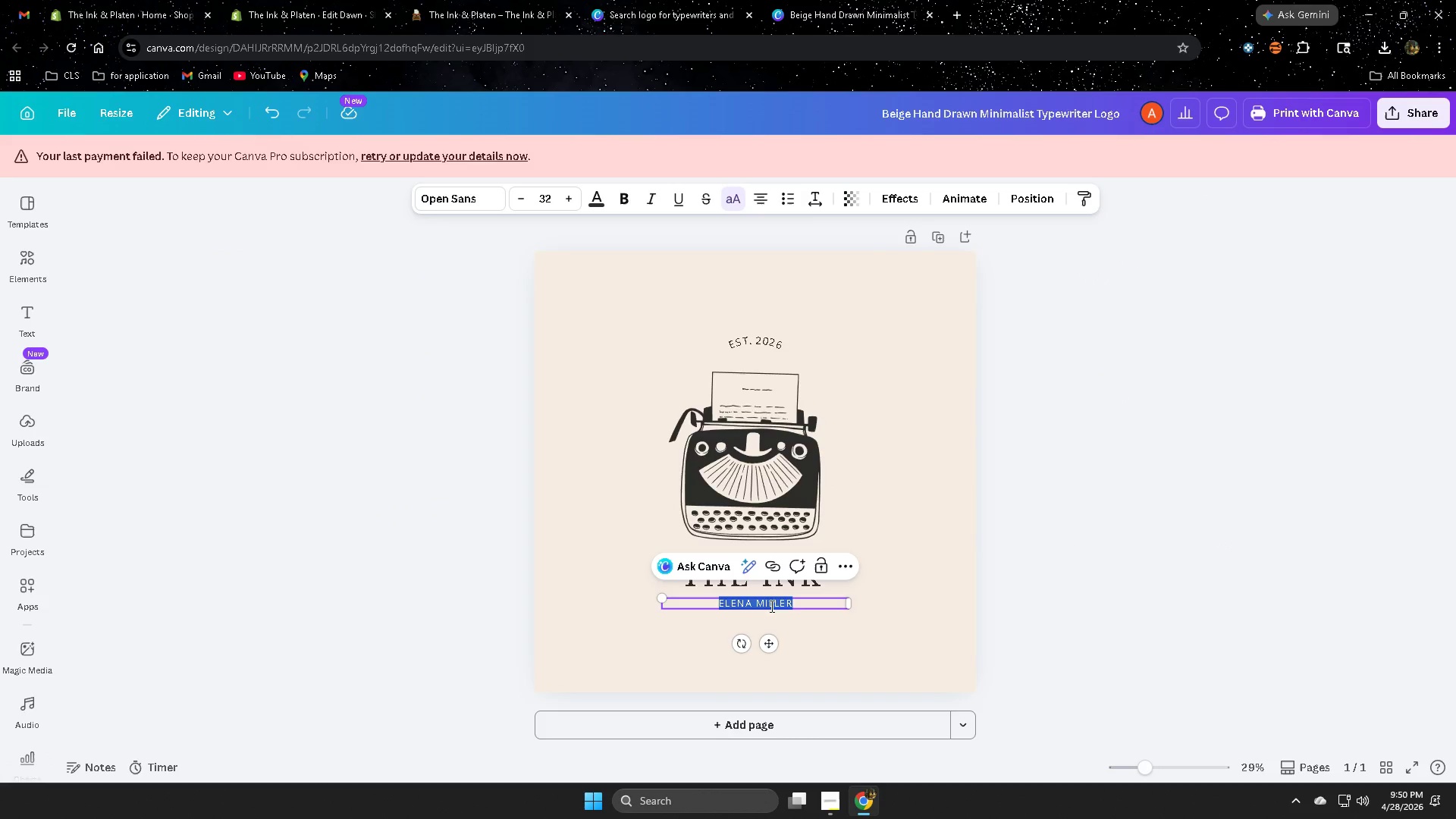 
key(Delete)
 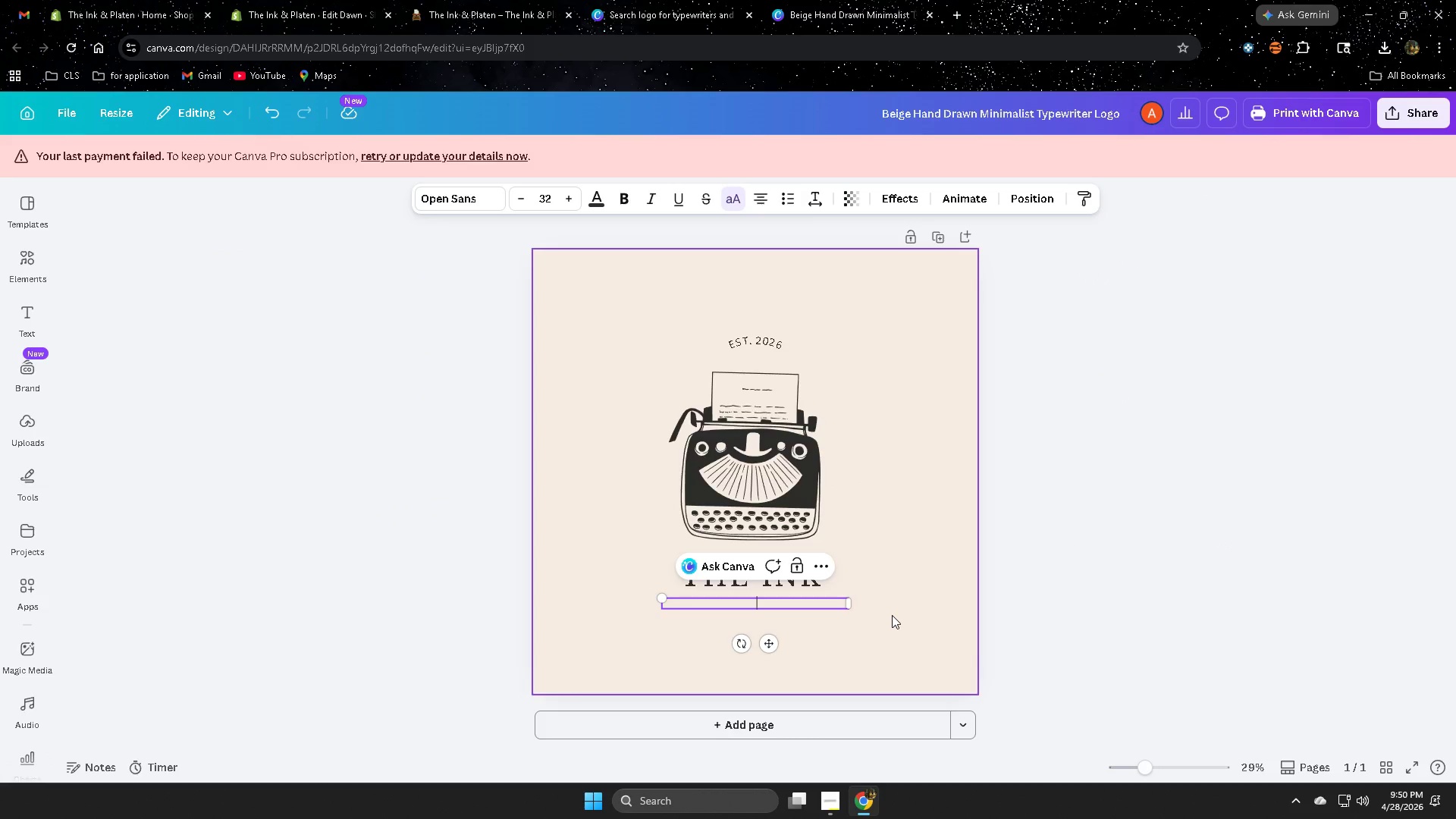 
key(Control+V)
 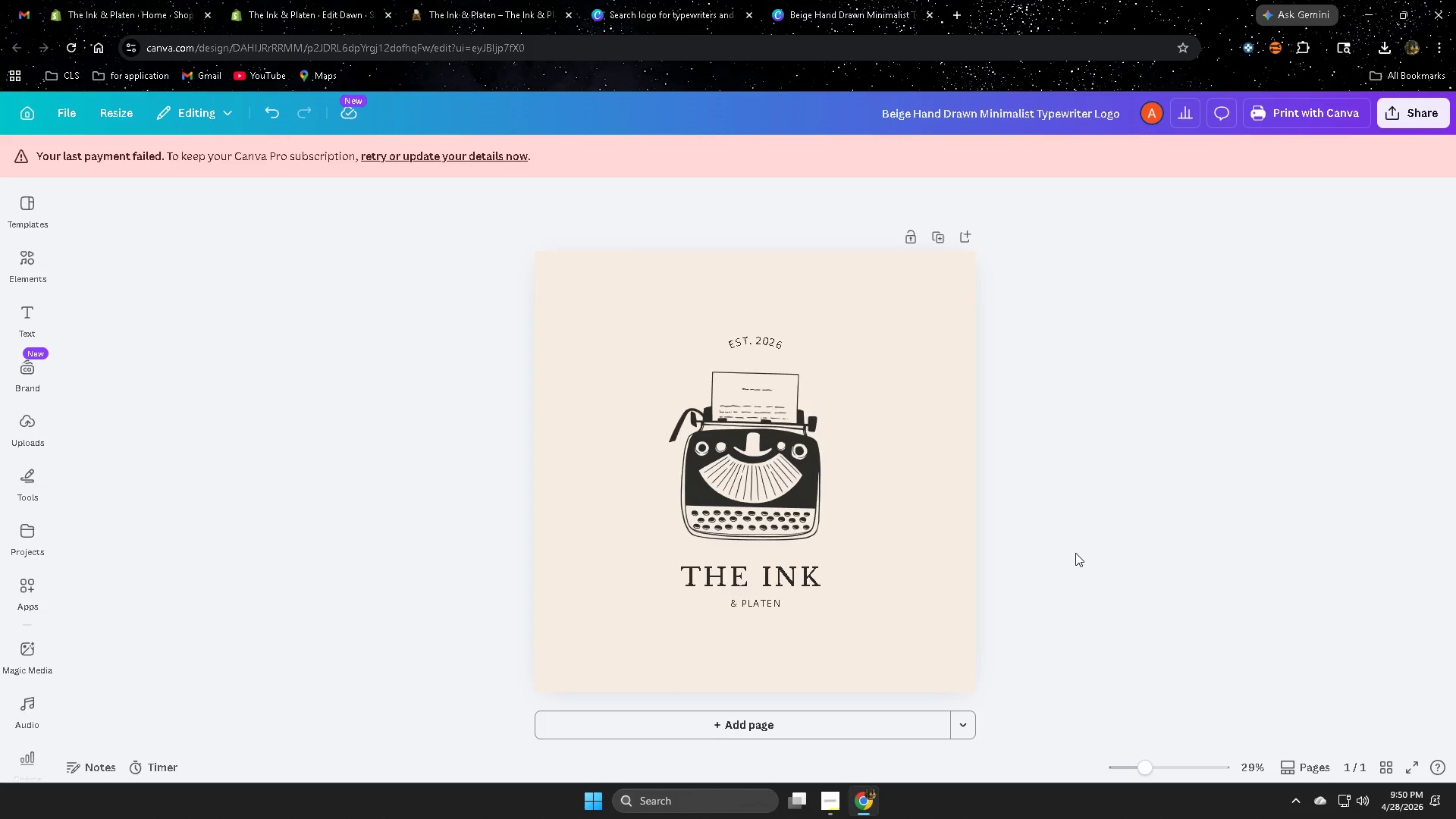 
left_click([1423, 113])
 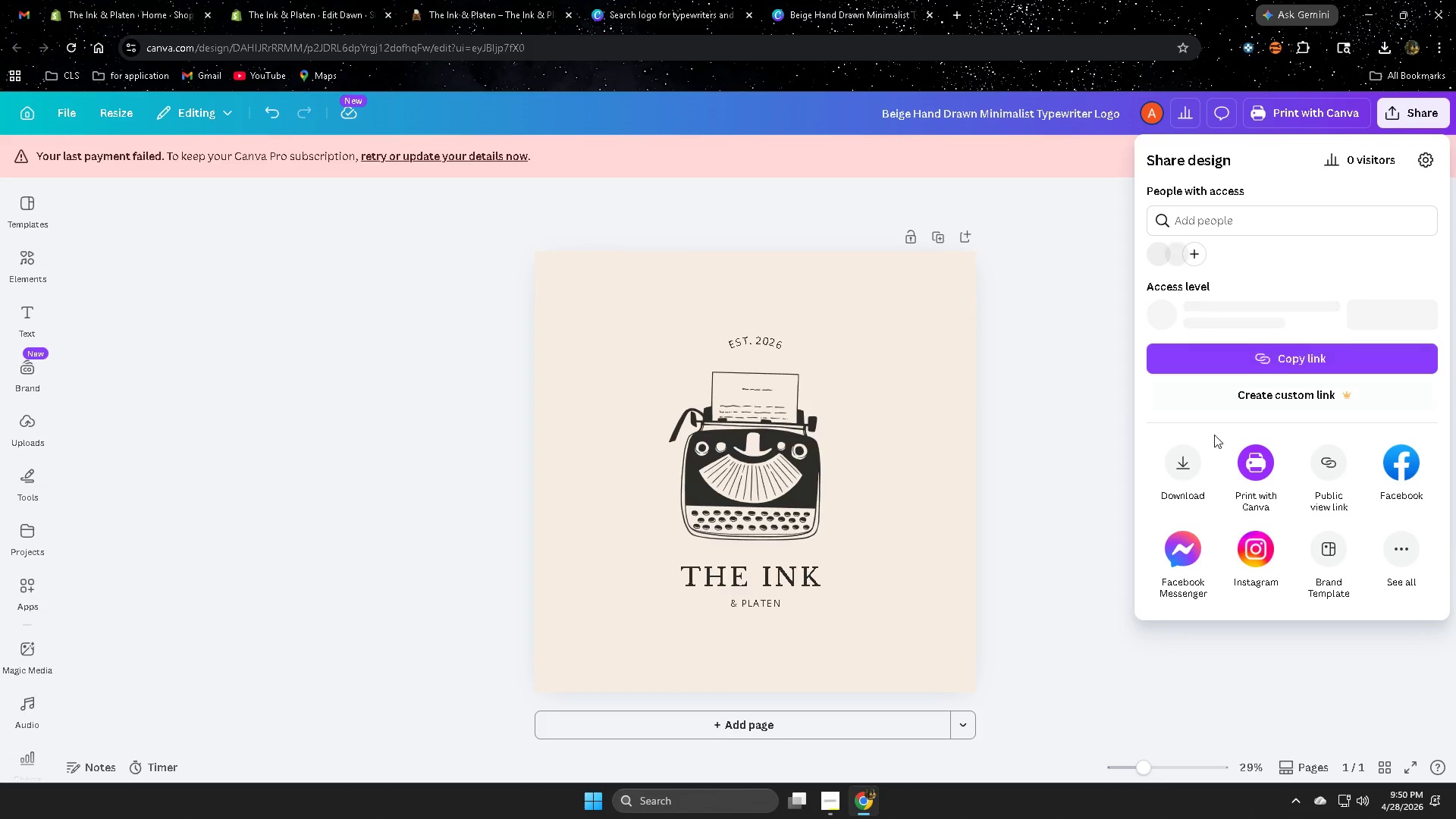 
left_click([1195, 472])
 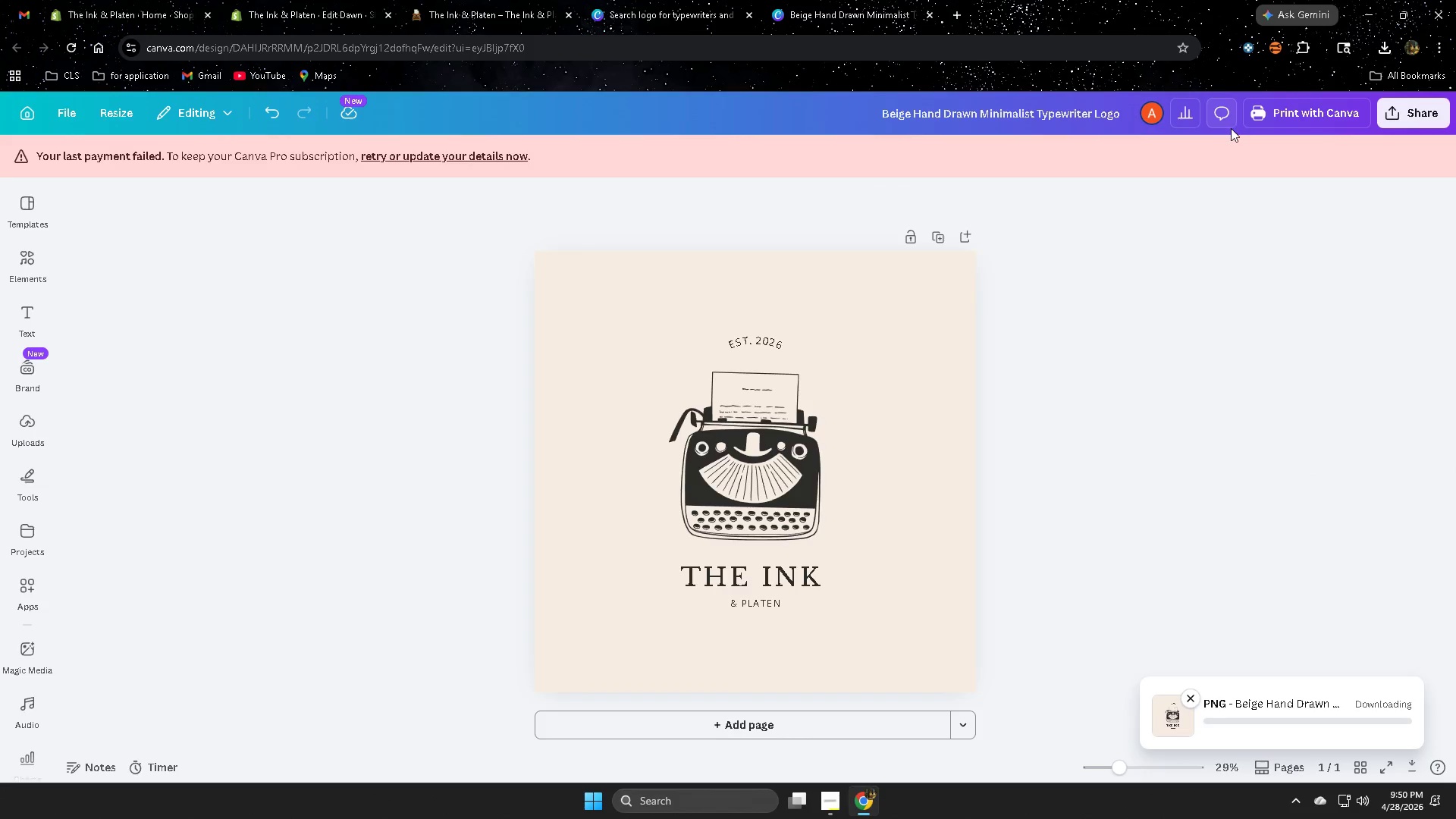 
wait(9.42)
 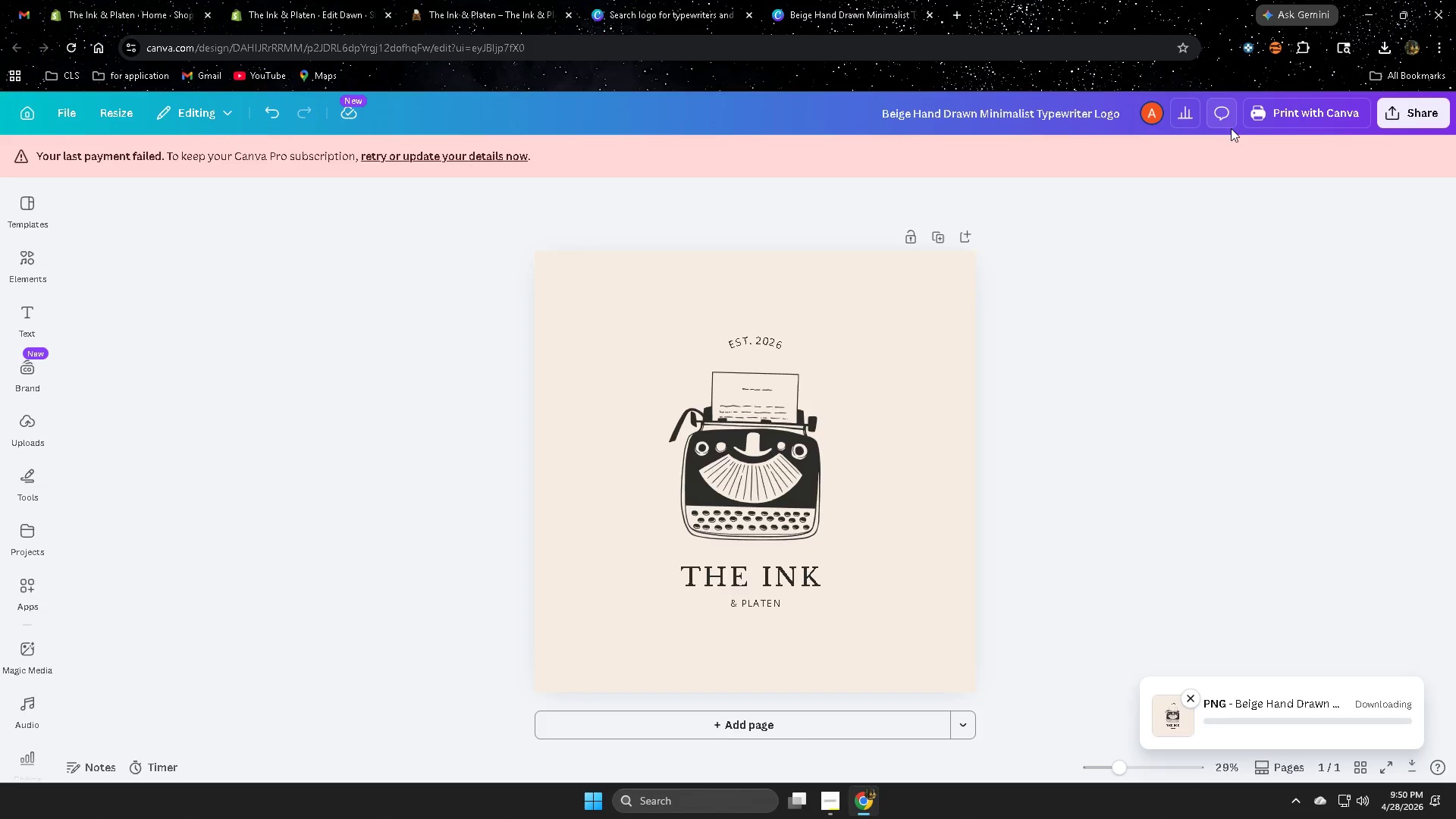 
left_click([855, 0])
 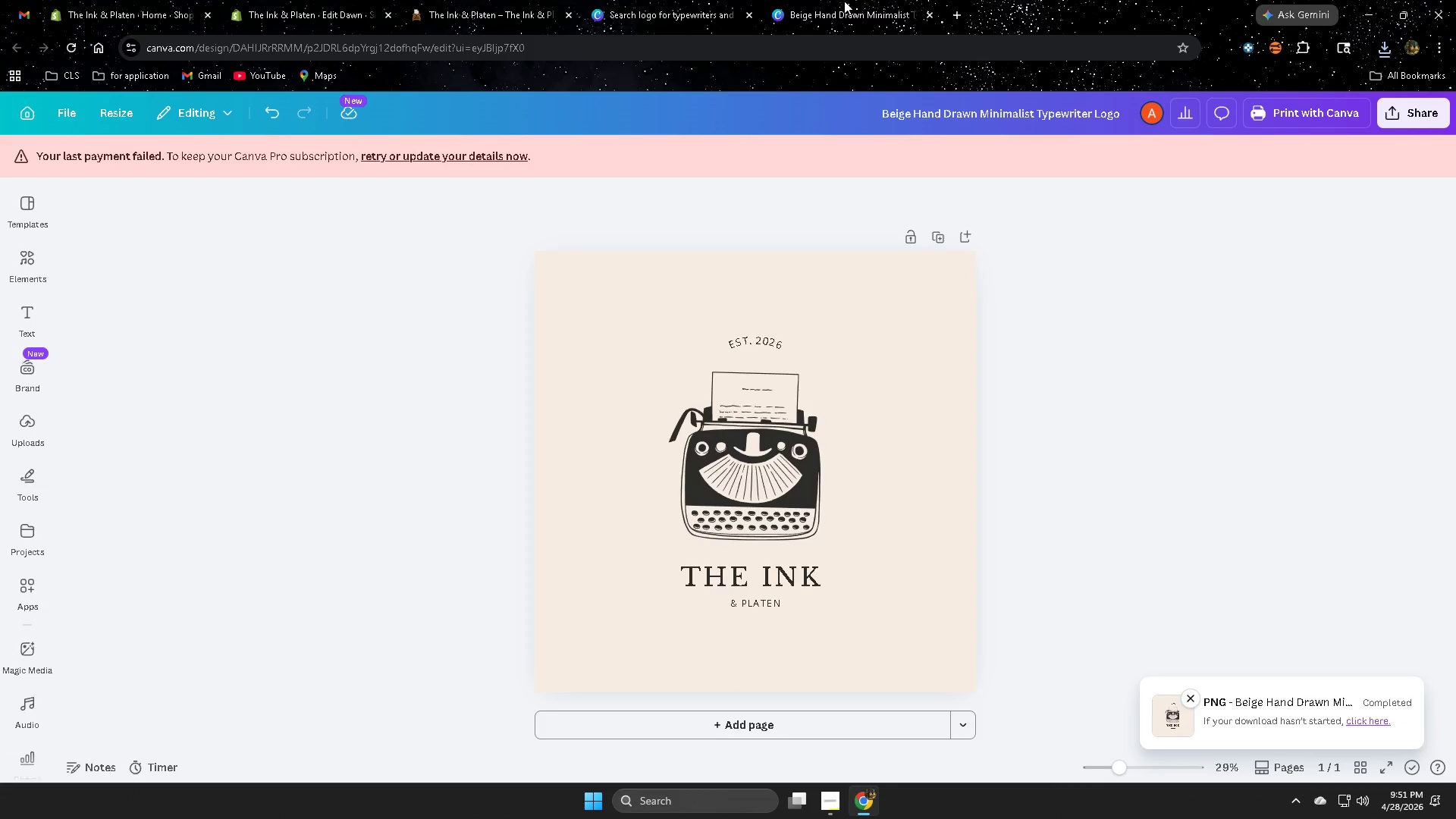 
key(Control+W)
 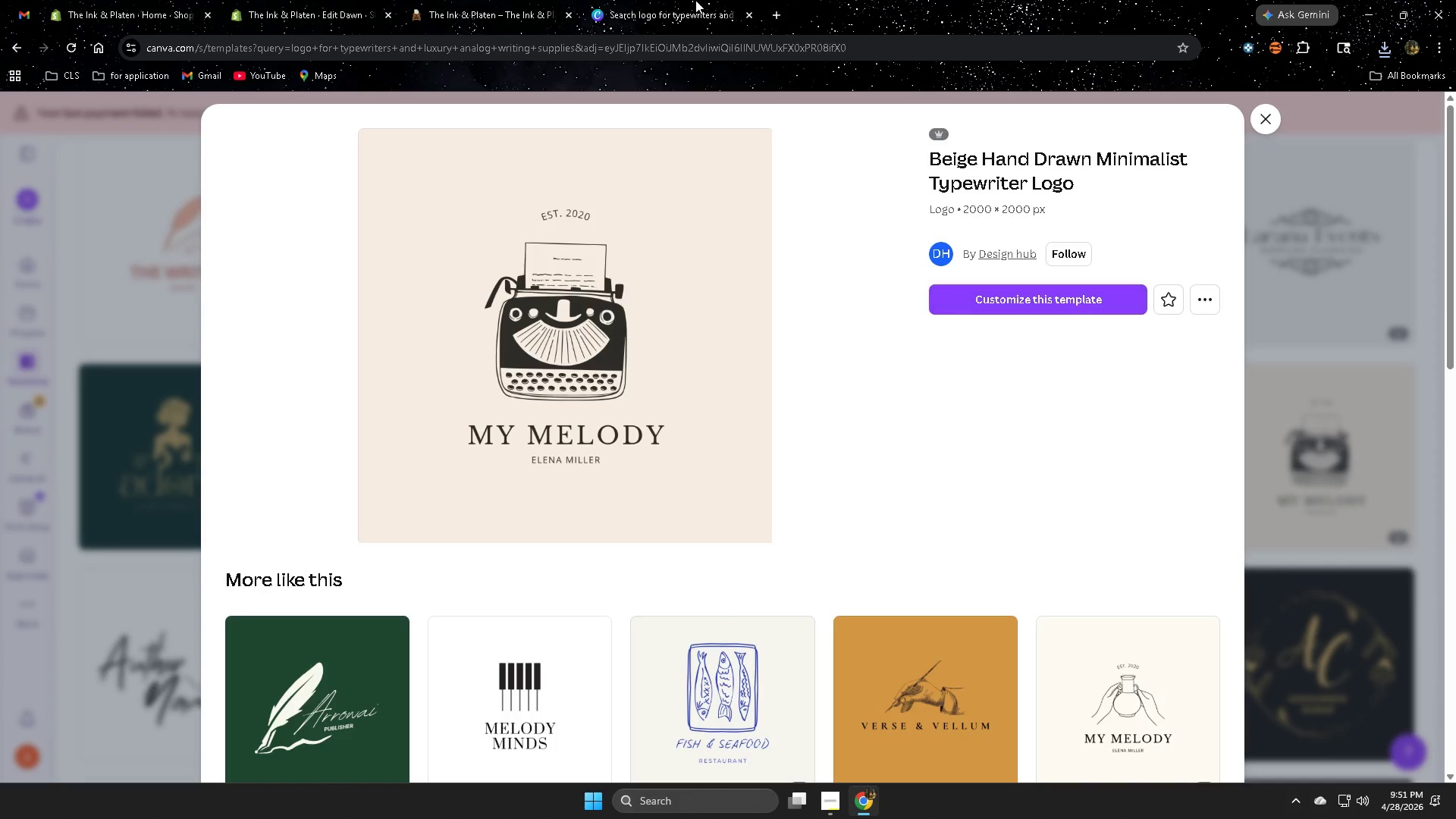 
left_click([698, 0])
 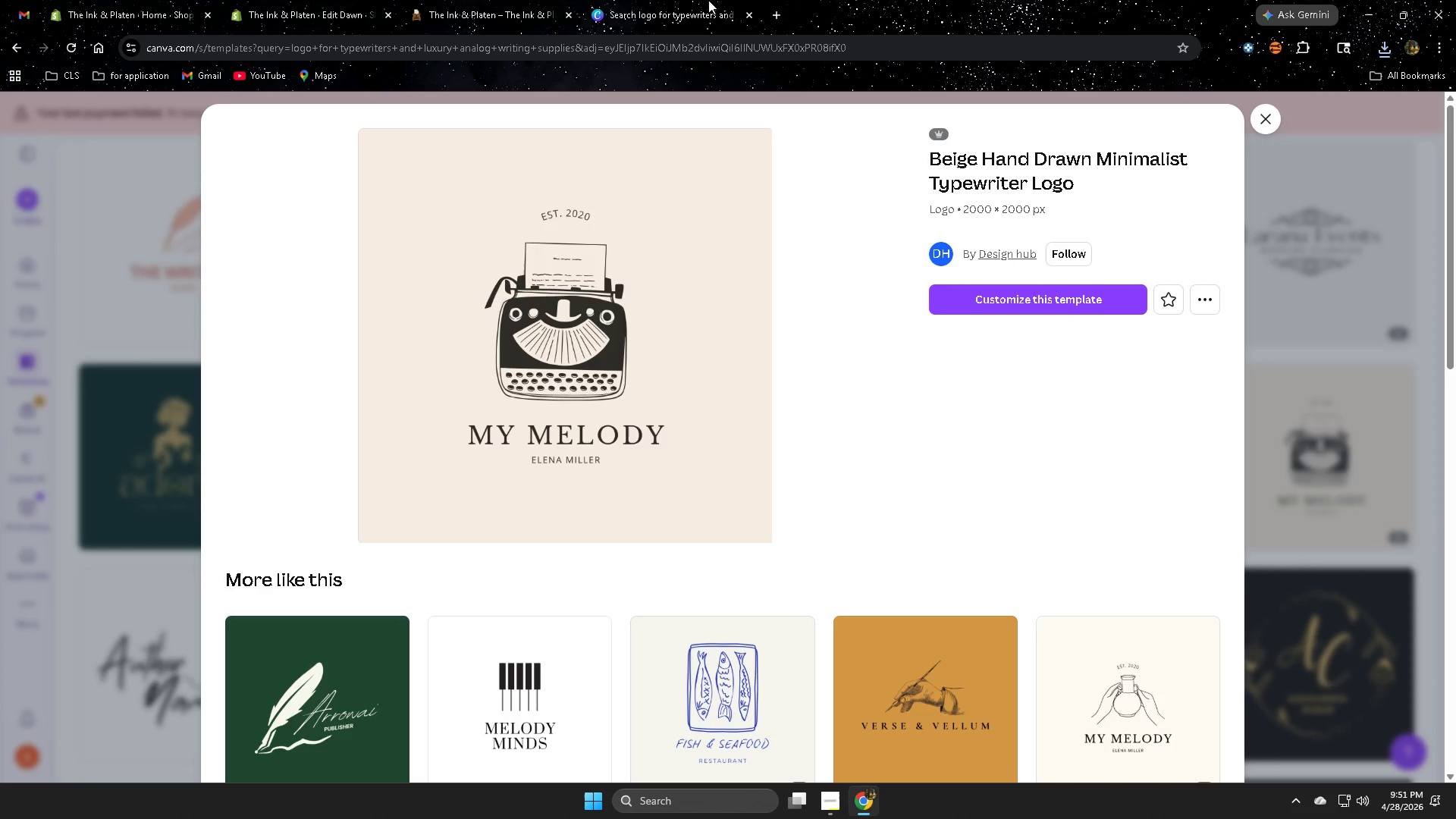 
left_click([697, 0])
 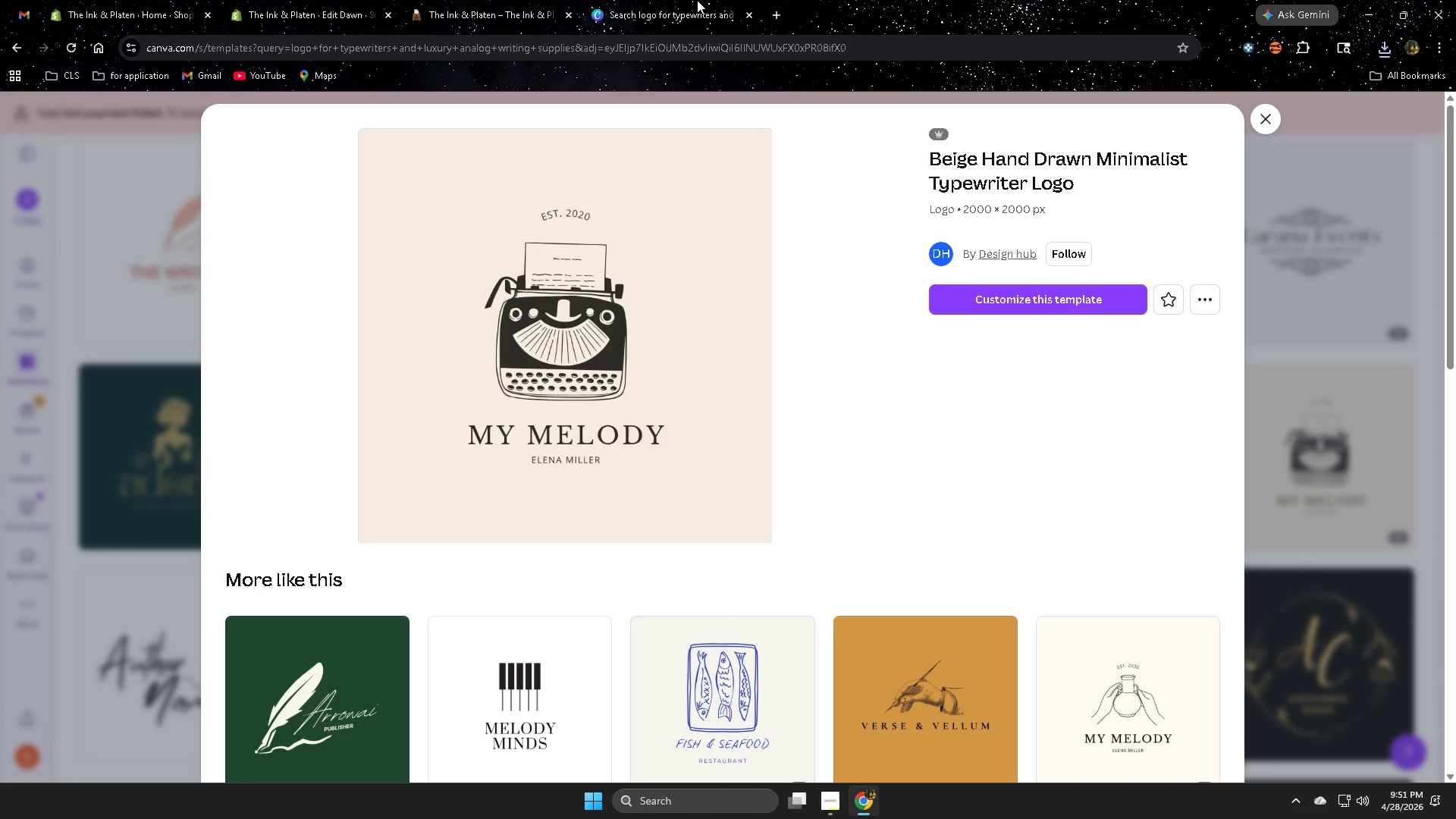 
key(Control+ControlLeft)
 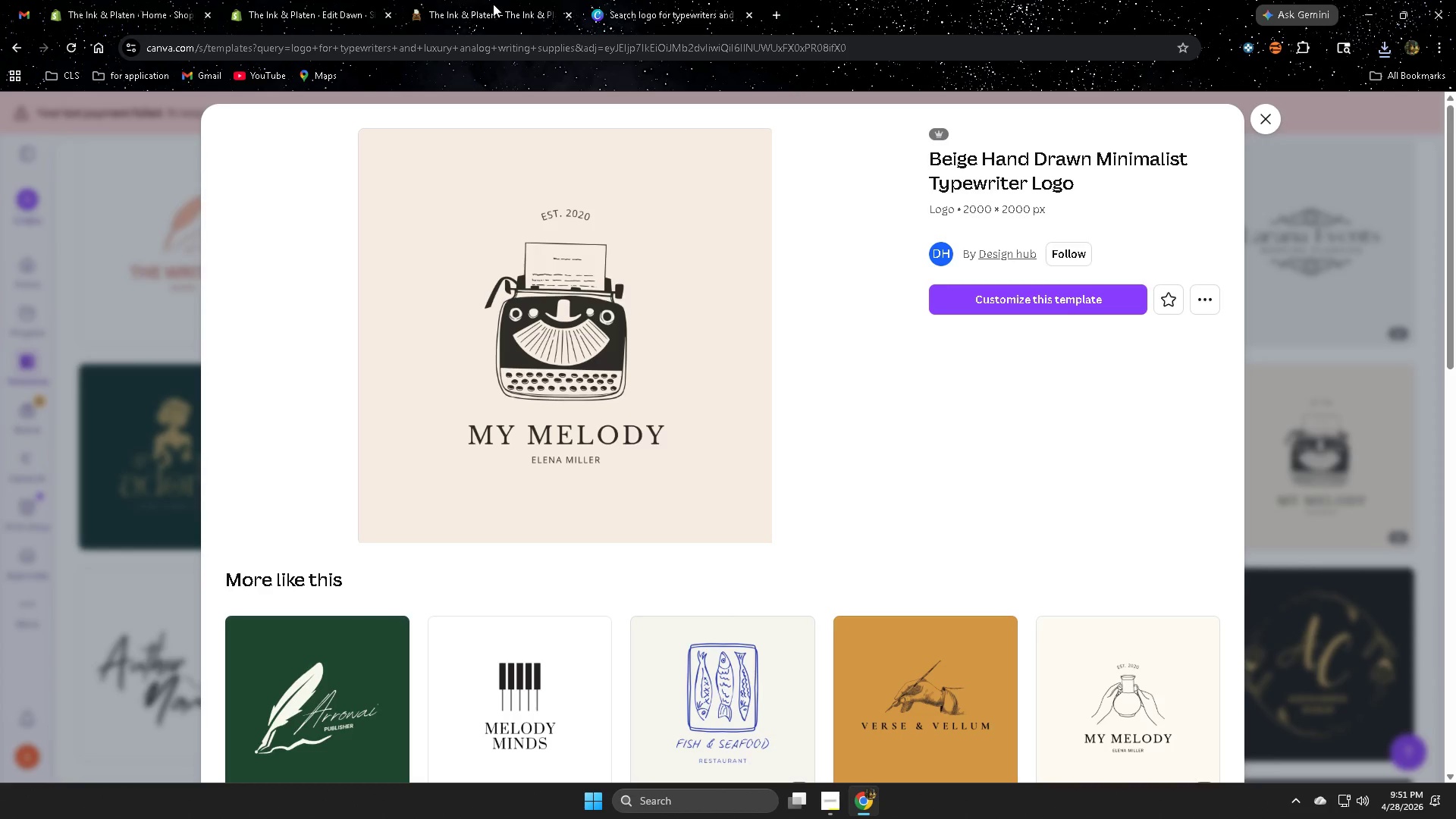 
key(Control+W)
 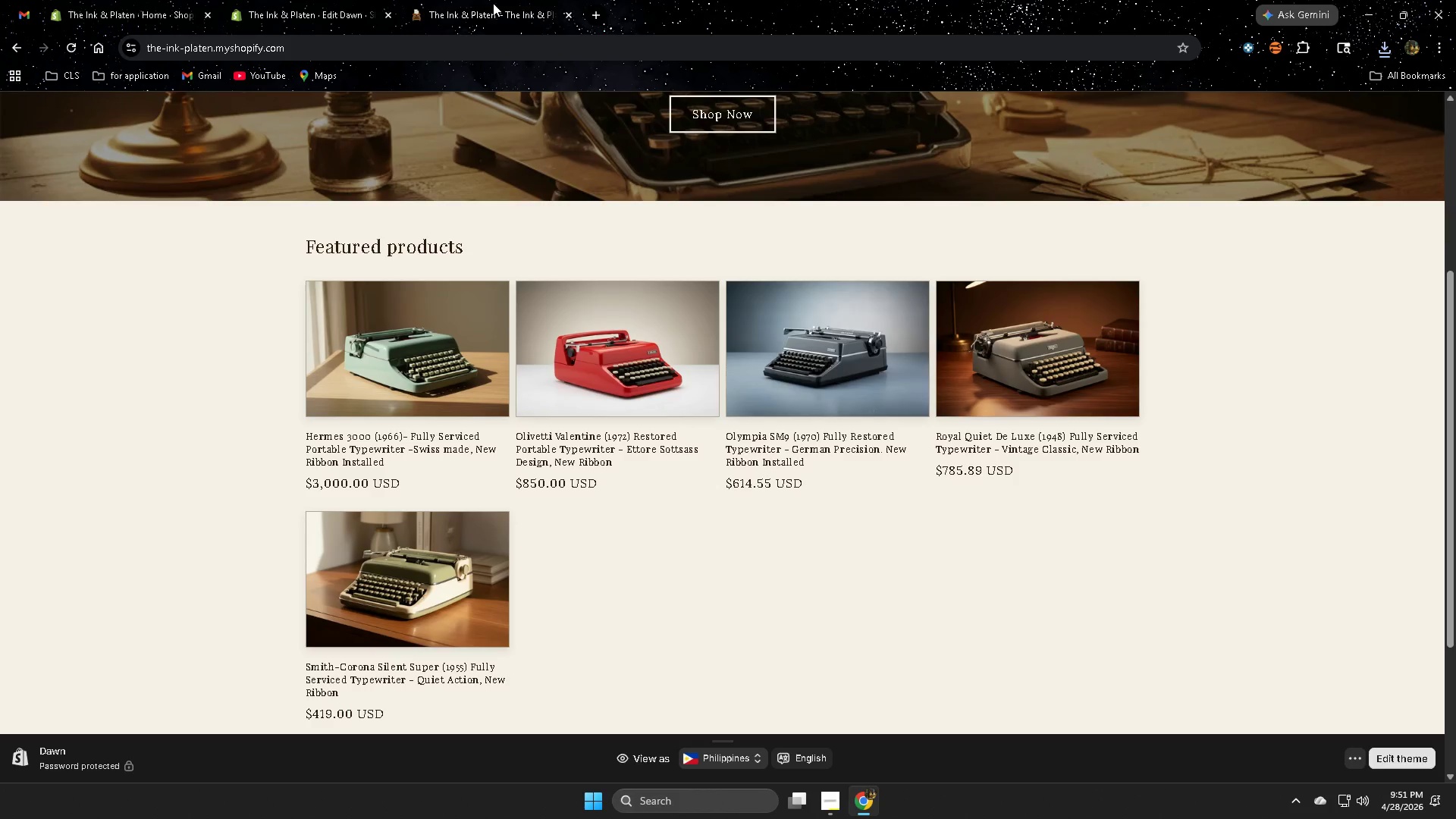 
left_click([493, 3])
 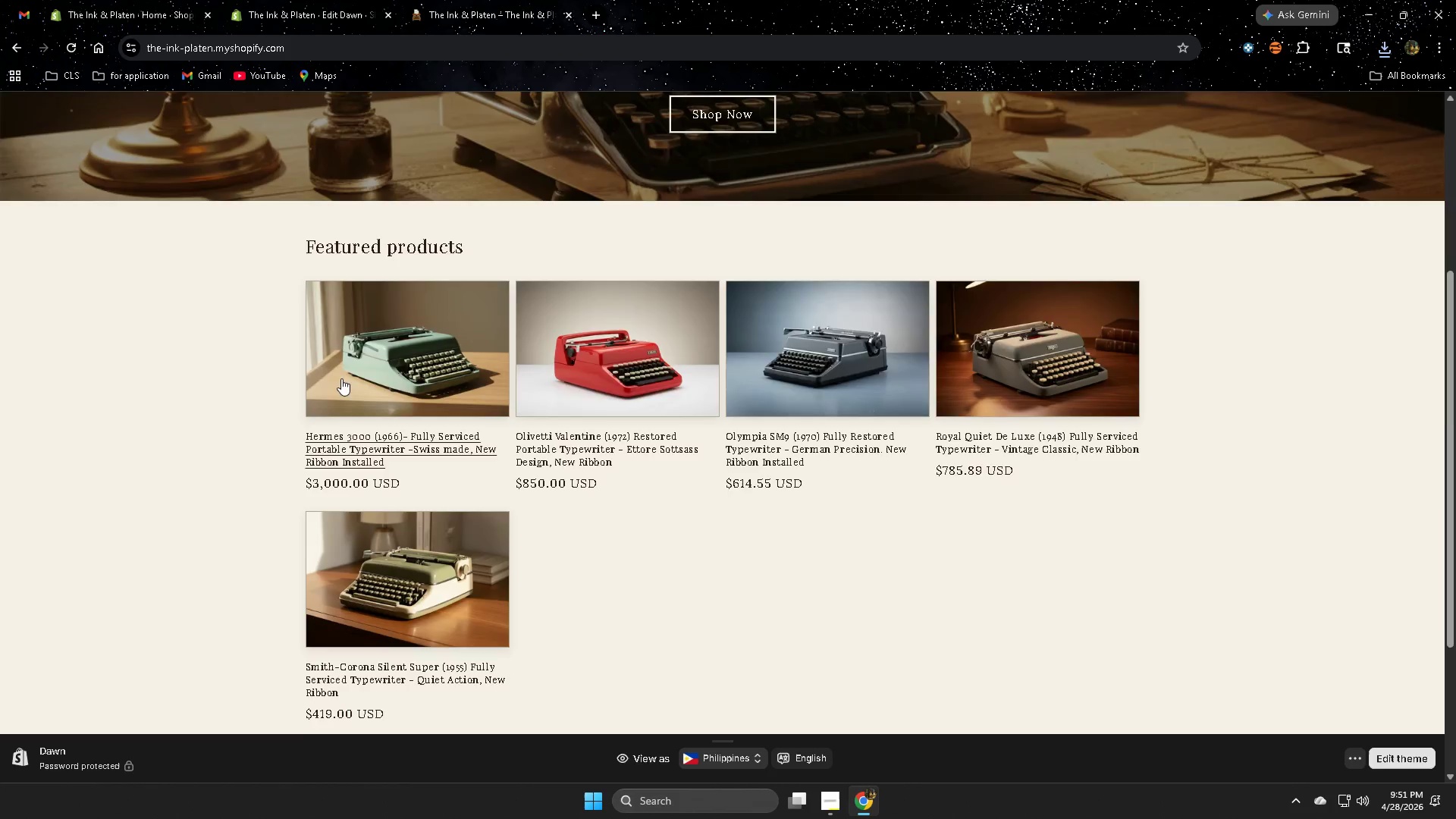 
scroll: coordinate [328, 384], scroll_direction: up, amount: 4.0
 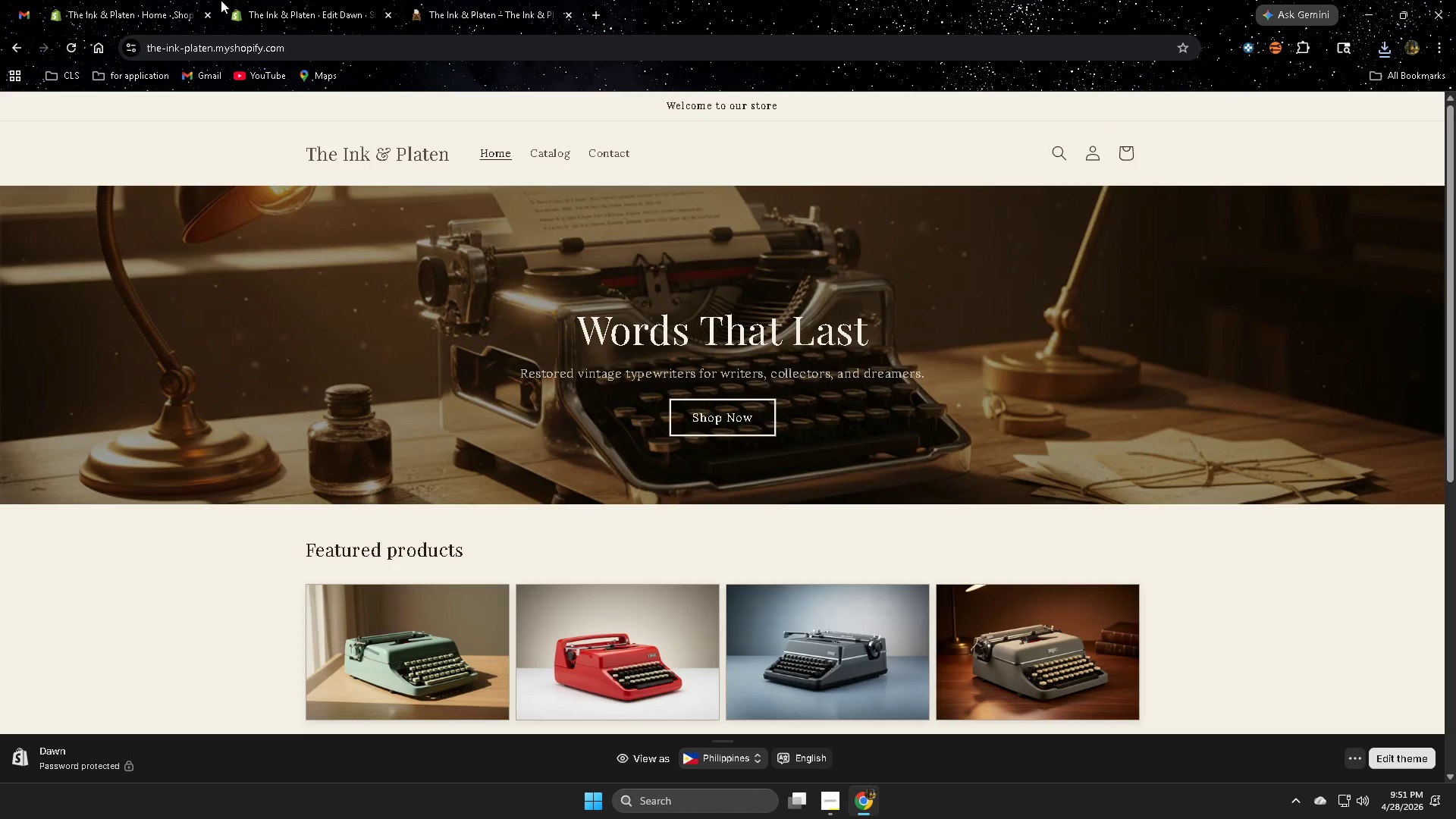 
left_click([271, 3])
 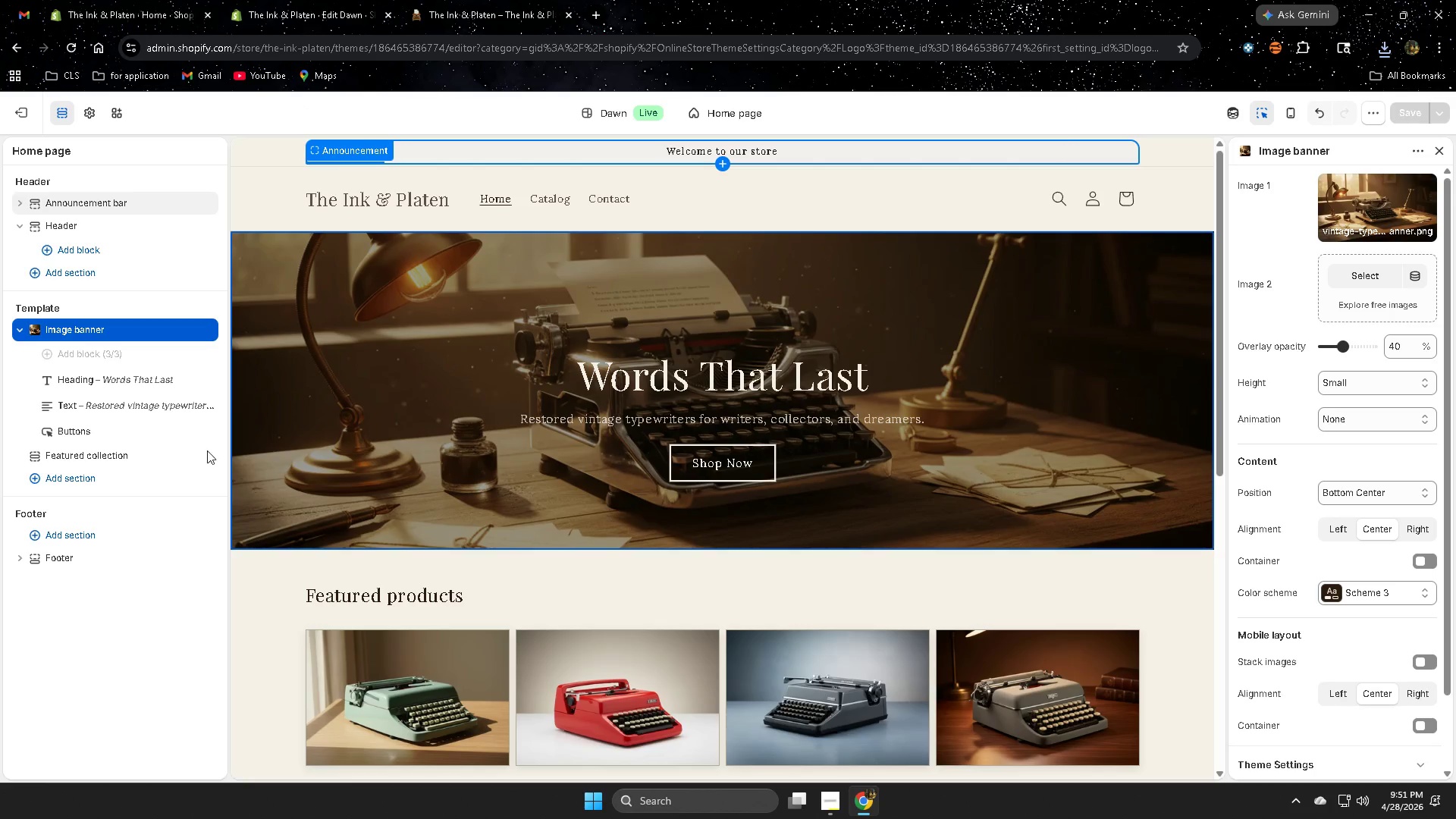 
scroll: coordinate [209, 450], scroll_direction: up, amount: 3.0
 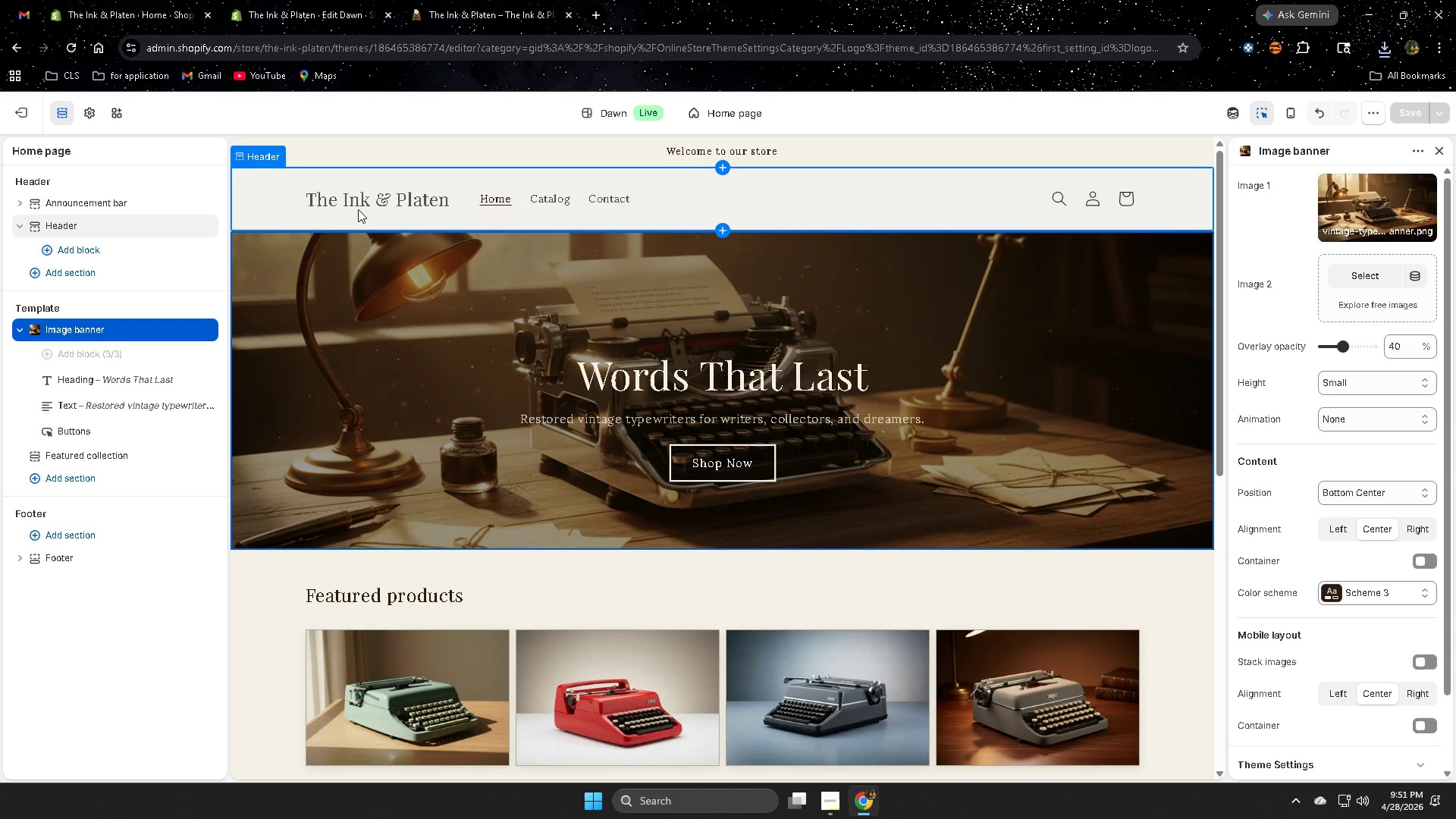 
left_click([359, 209])
 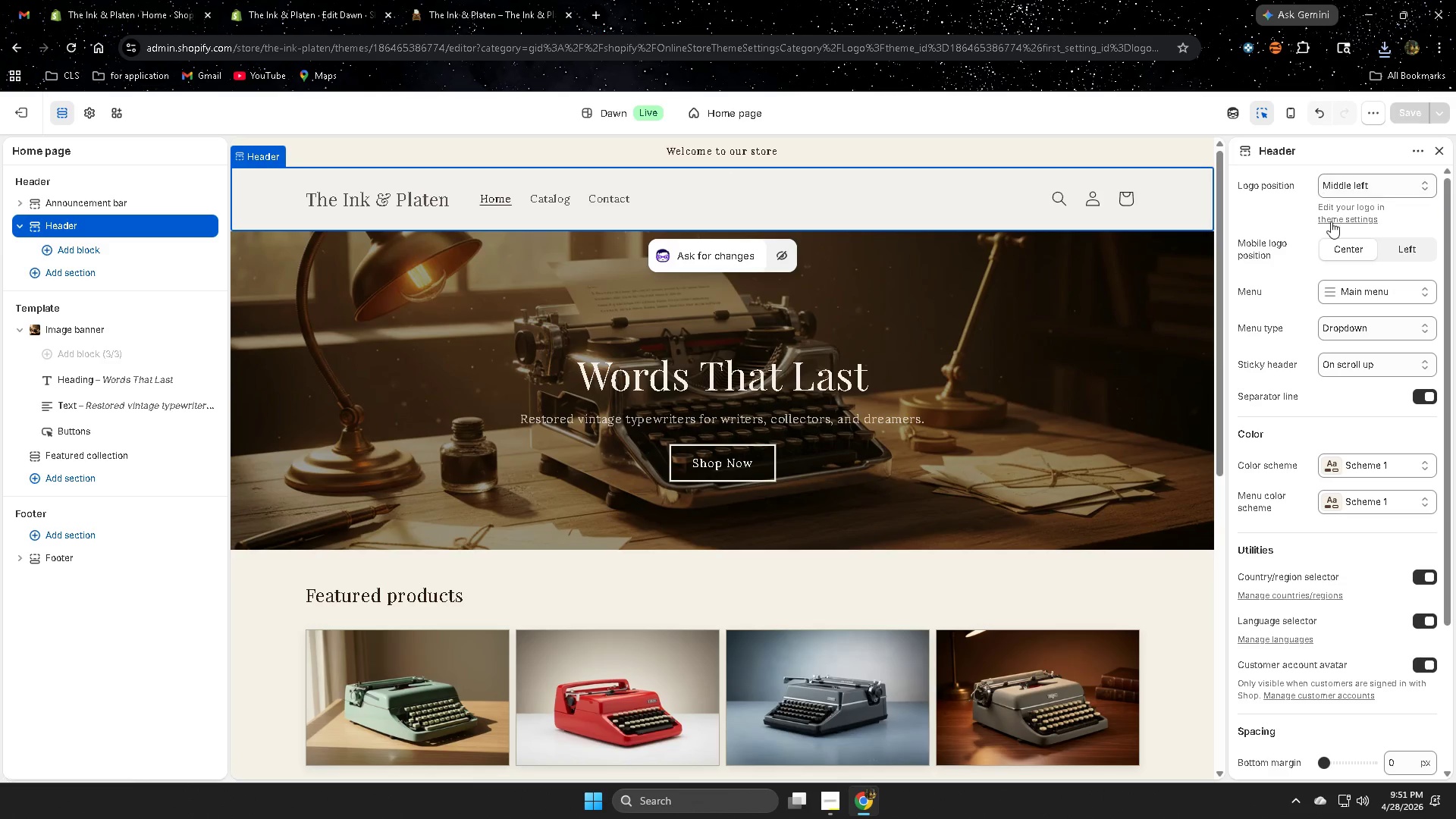 
left_click([1340, 224])
 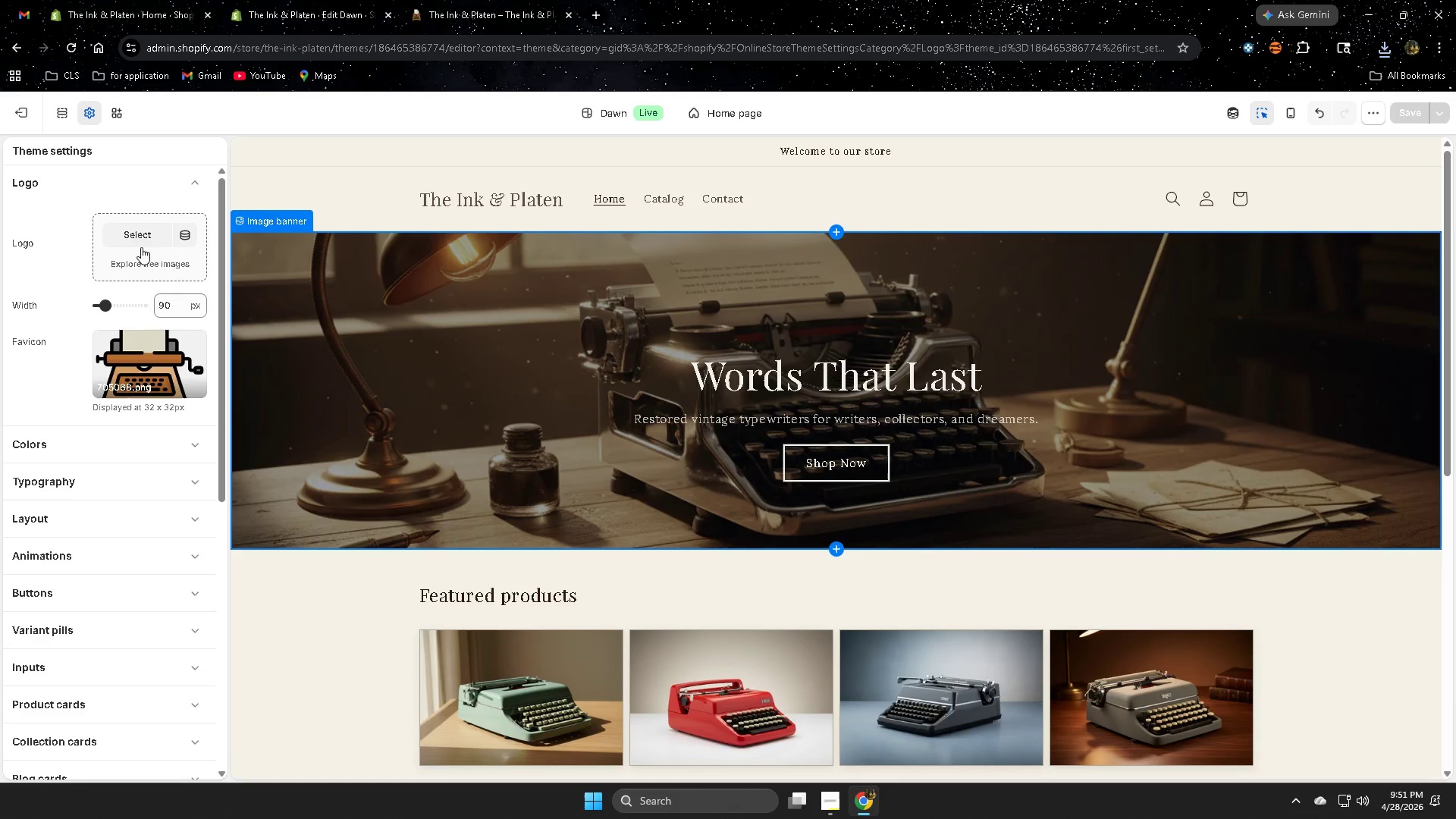 
left_click([139, 244])
 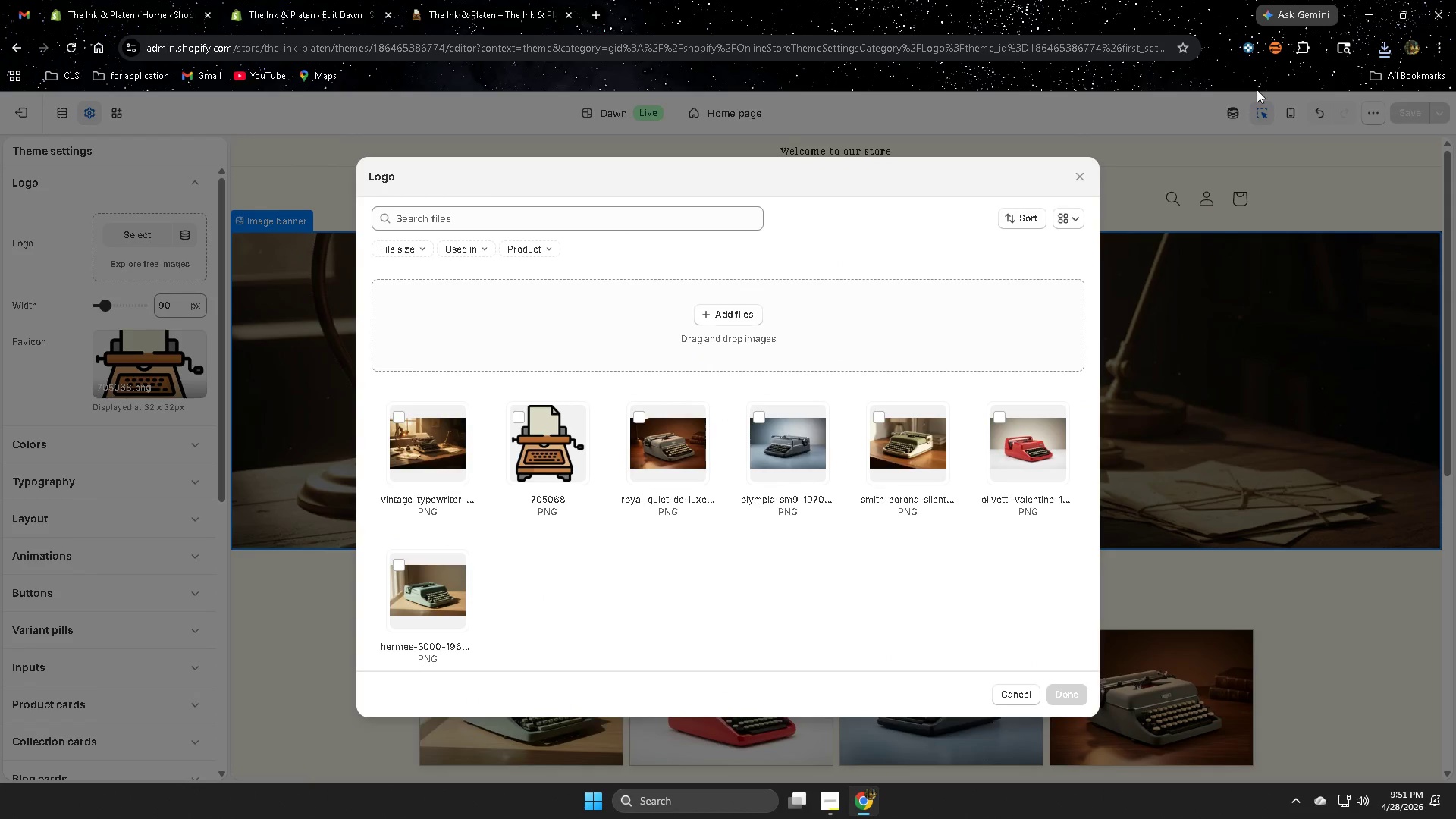 
left_click([1385, 49])
 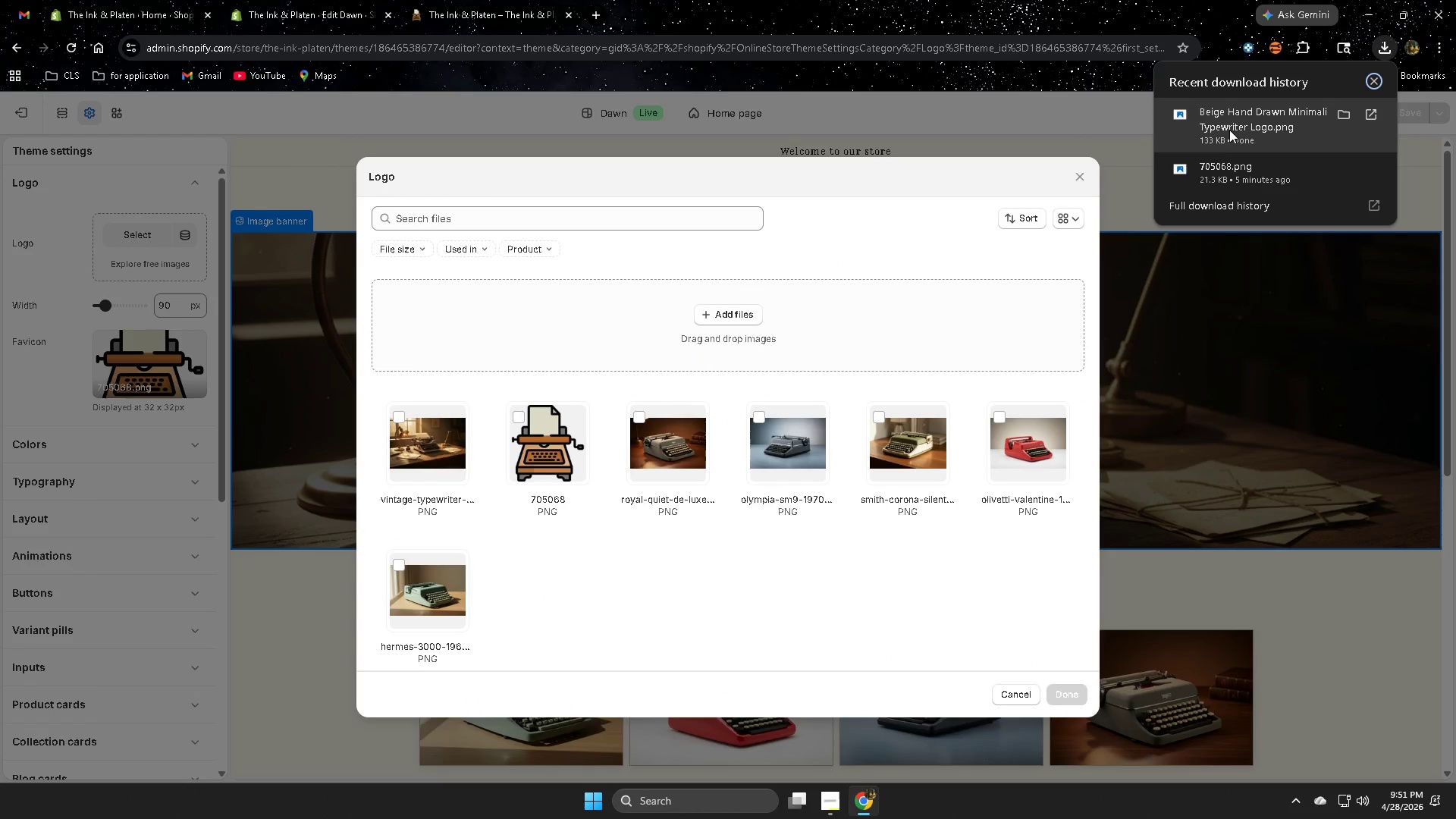 
left_click_drag(start_coordinate=[1234, 122], to_coordinate=[761, 334])
 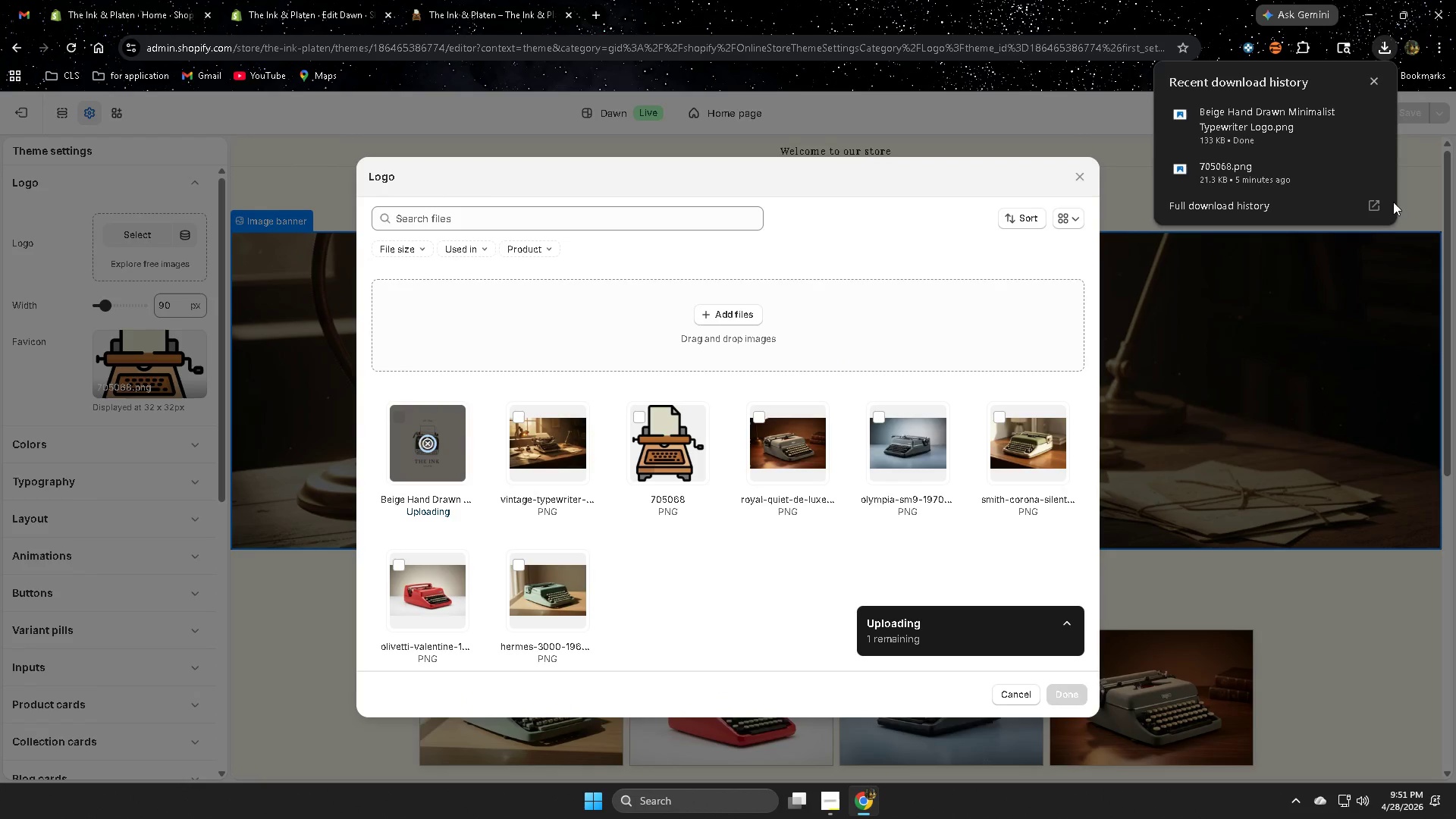 
left_click([1376, 80])
 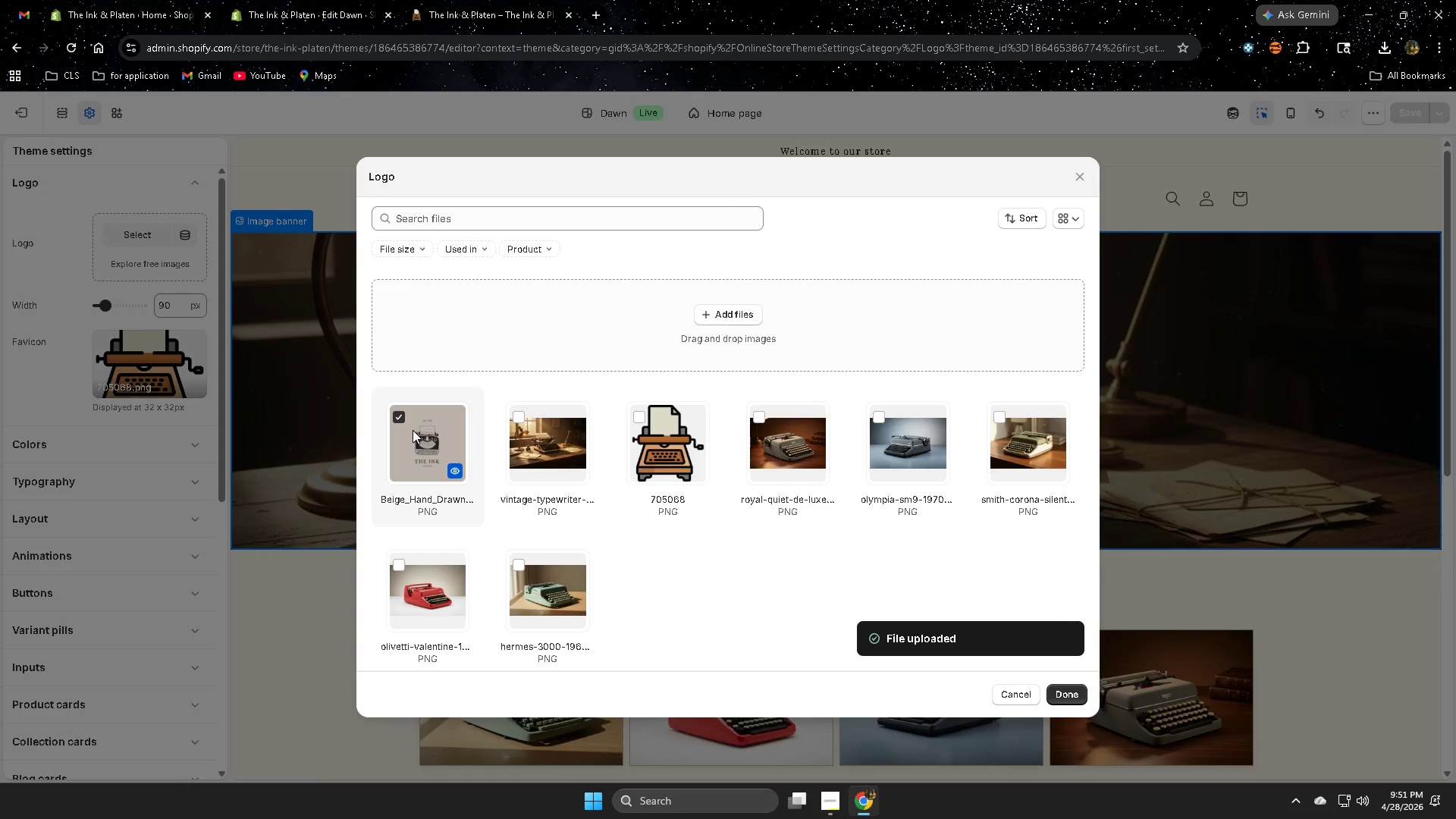 
left_click([1081, 694])
 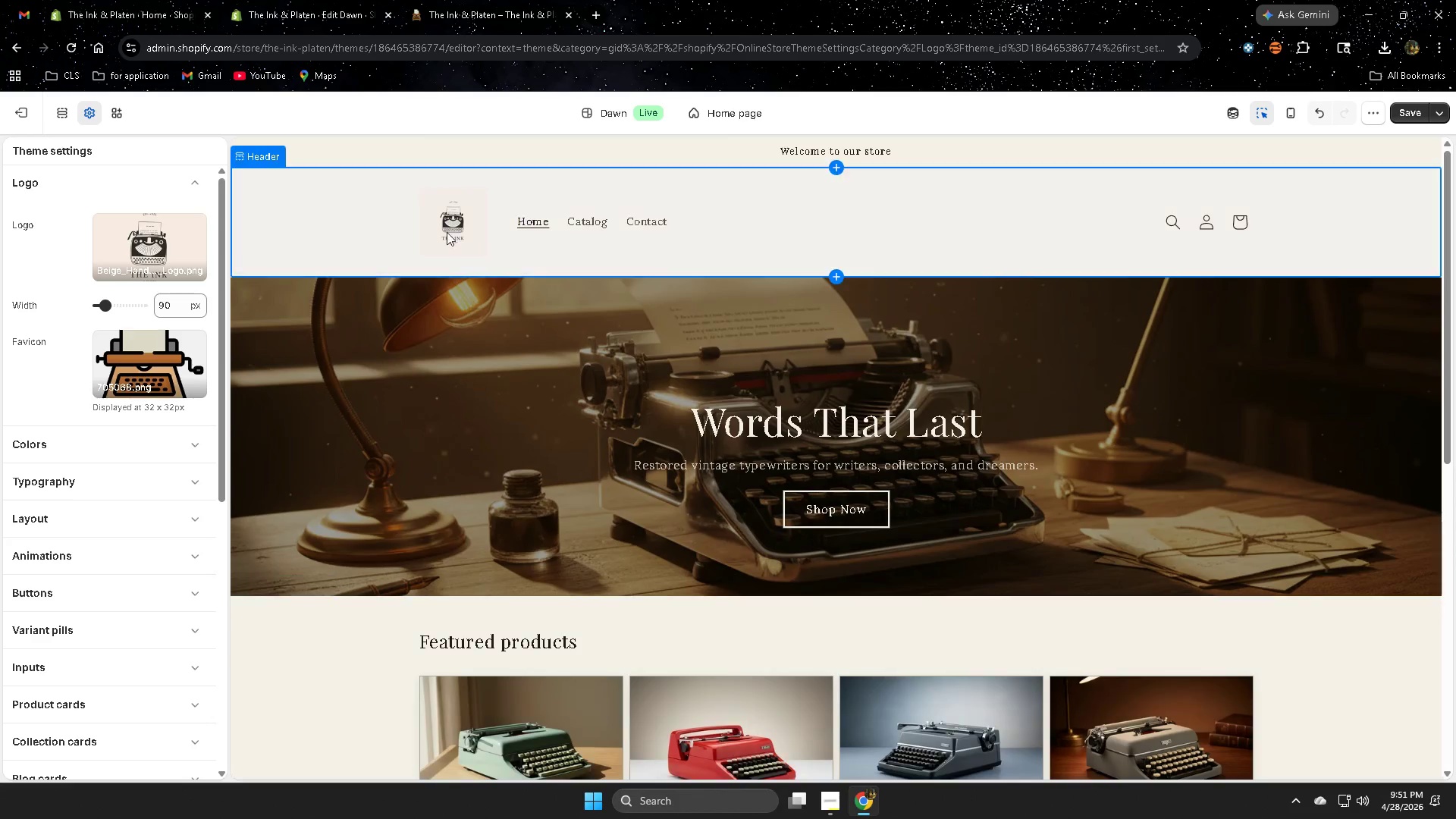 
left_click_drag(start_coordinate=[106, 304], to_coordinate=[122, 304])
 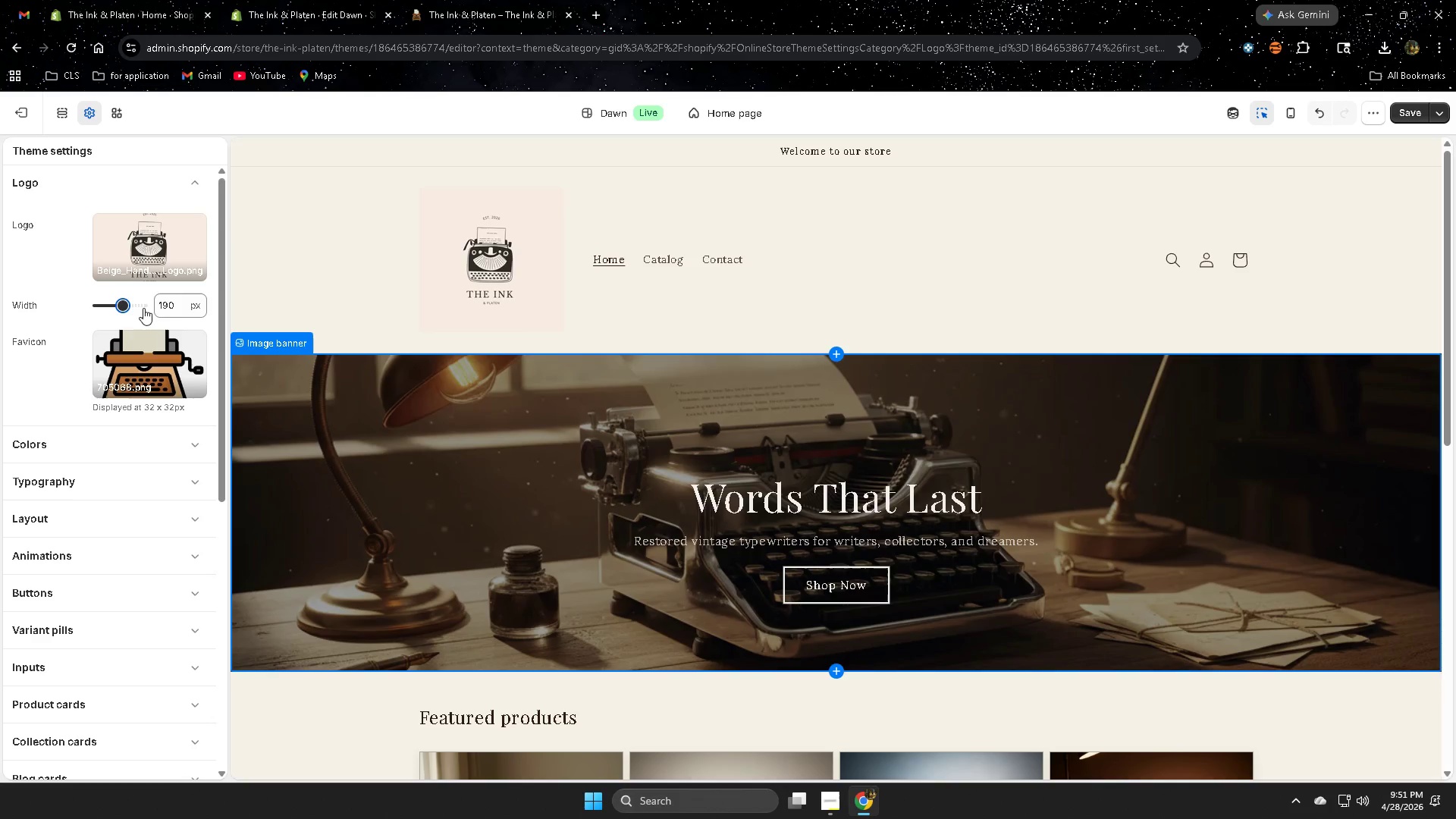 
left_click_drag(start_coordinate=[127, 304], to_coordinate=[115, 304])
 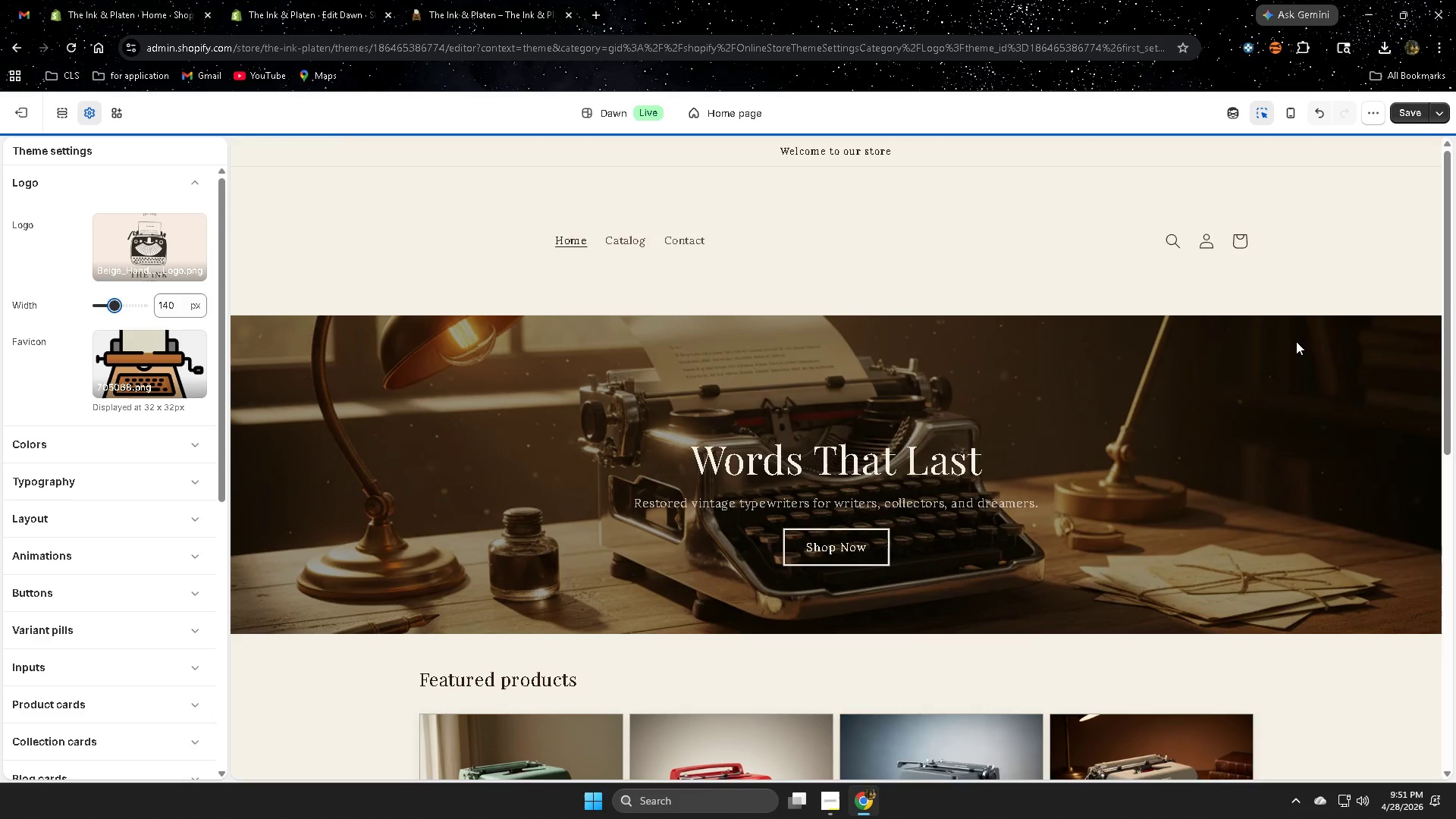 
left_click([1404, 110])
 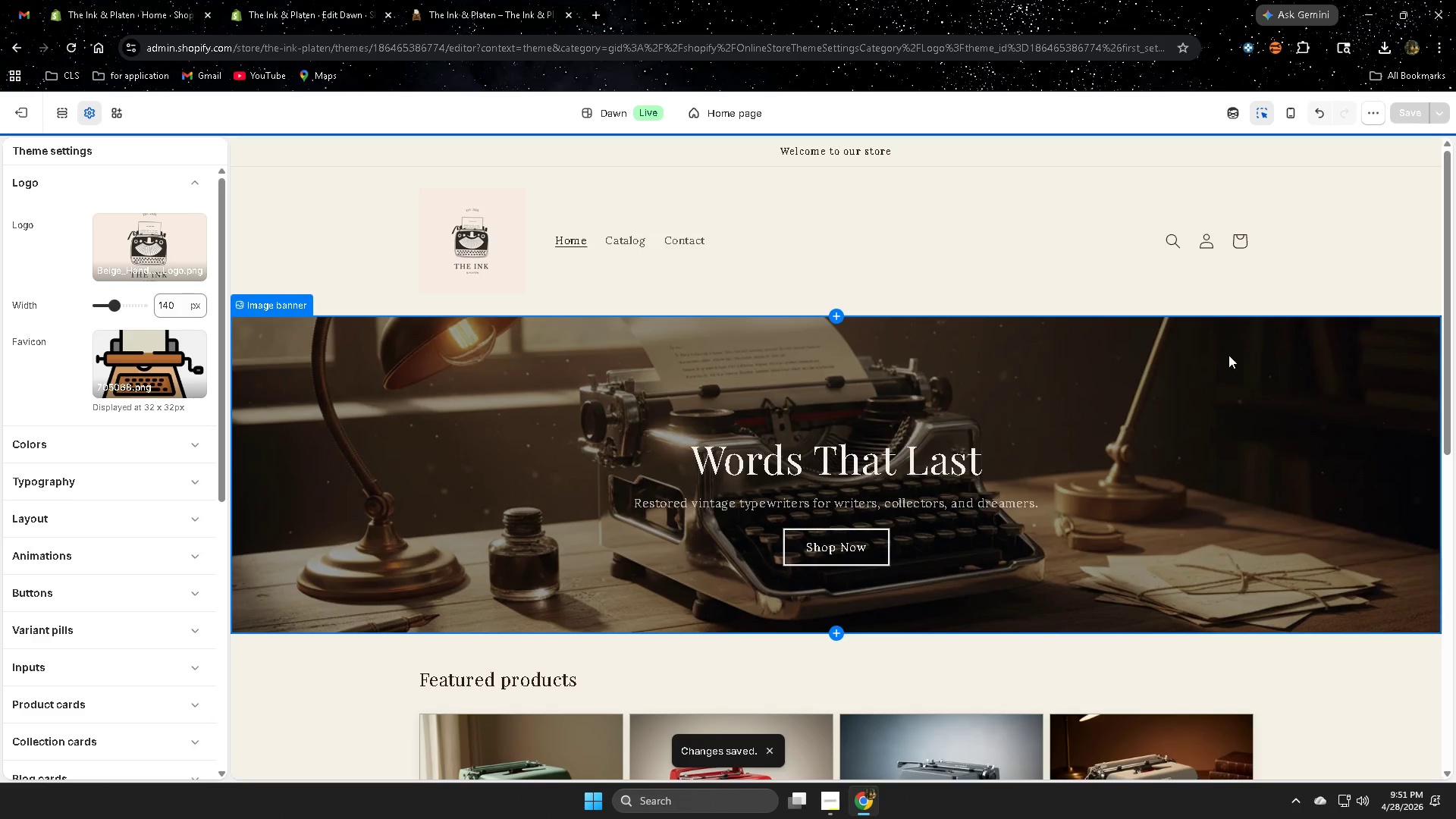 
scroll: coordinate [1216, 350], scroll_direction: down, amount: 3.0
 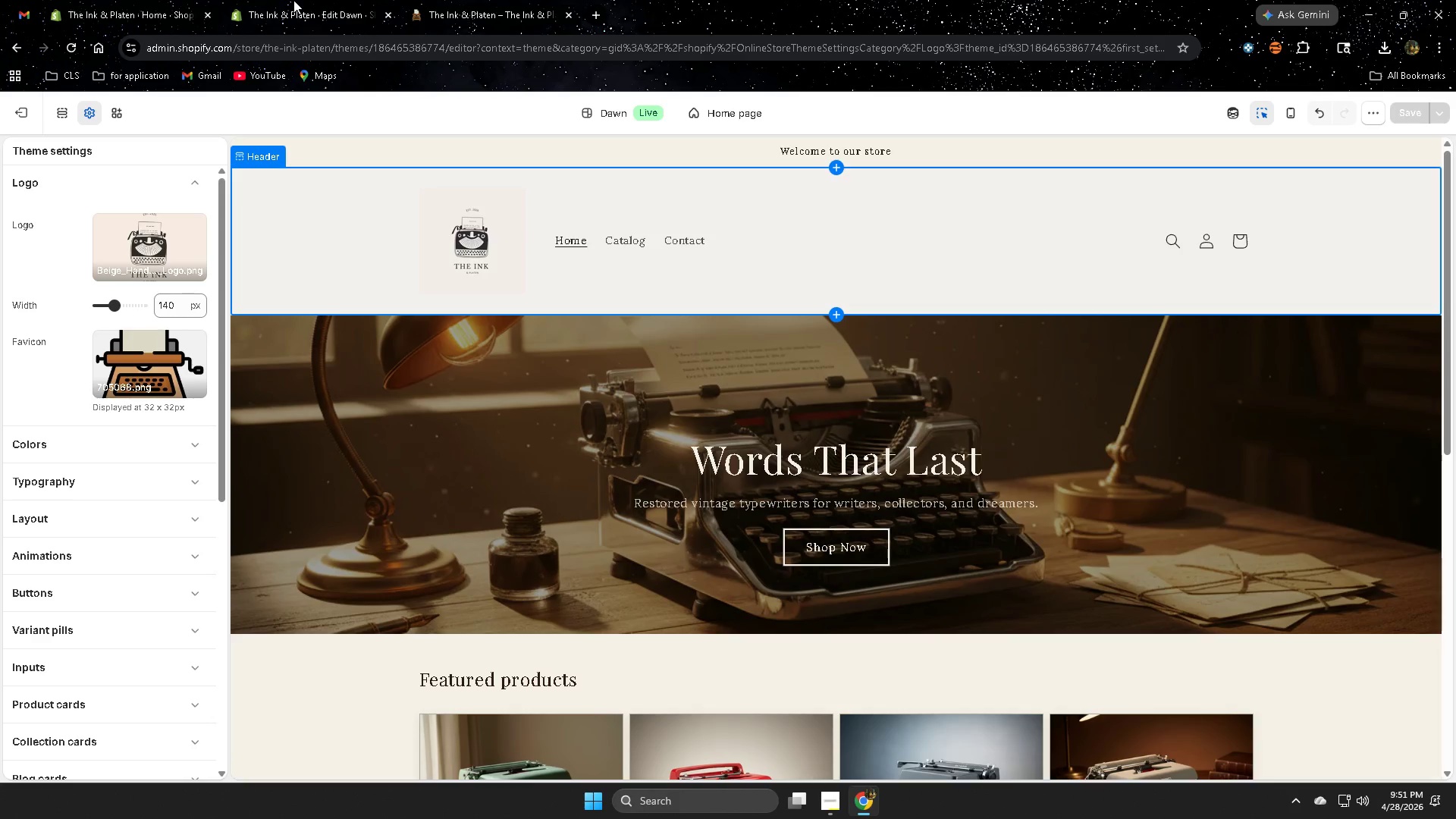 
left_click([457, 0])
 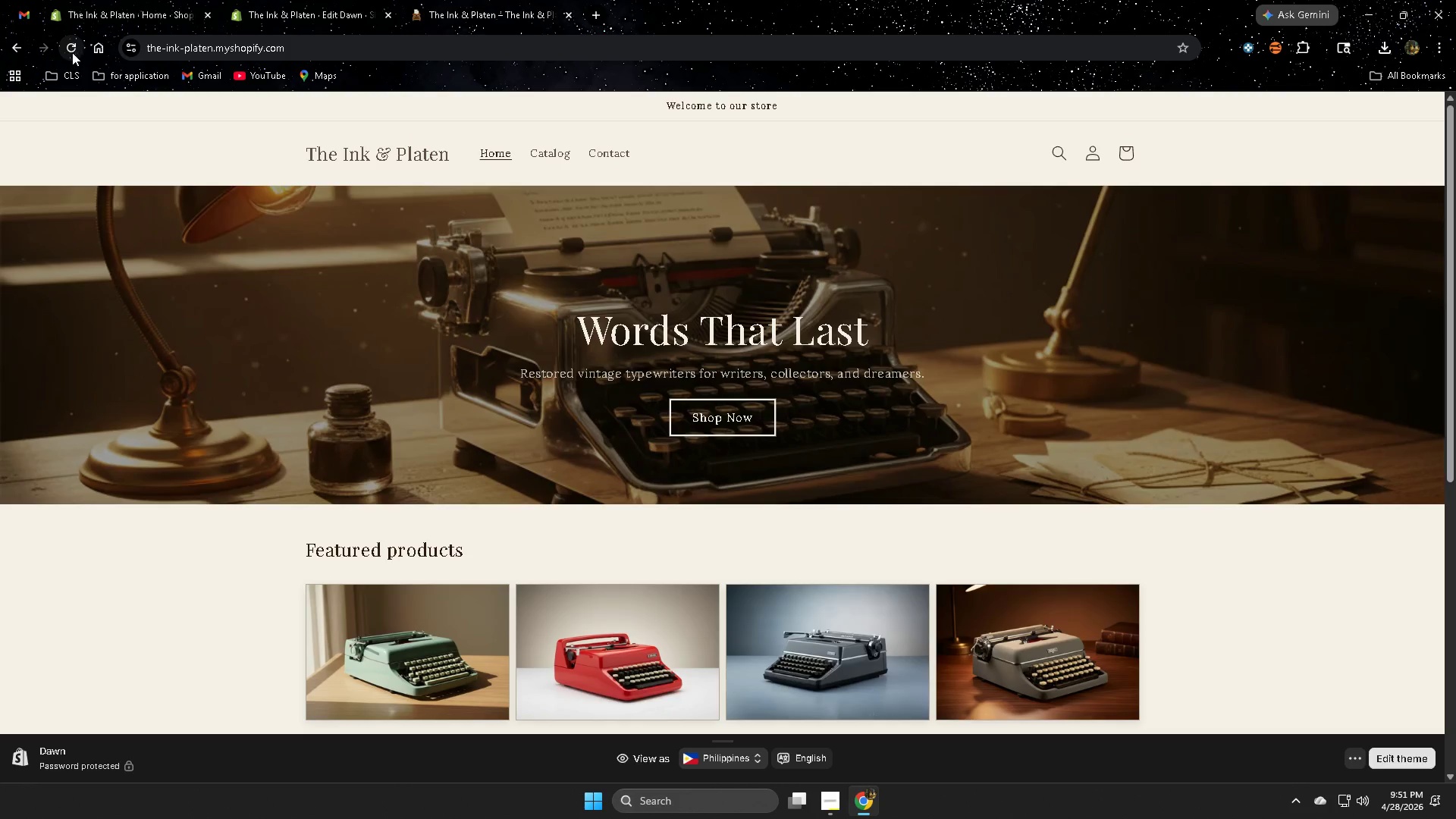 
left_click([72, 52])
 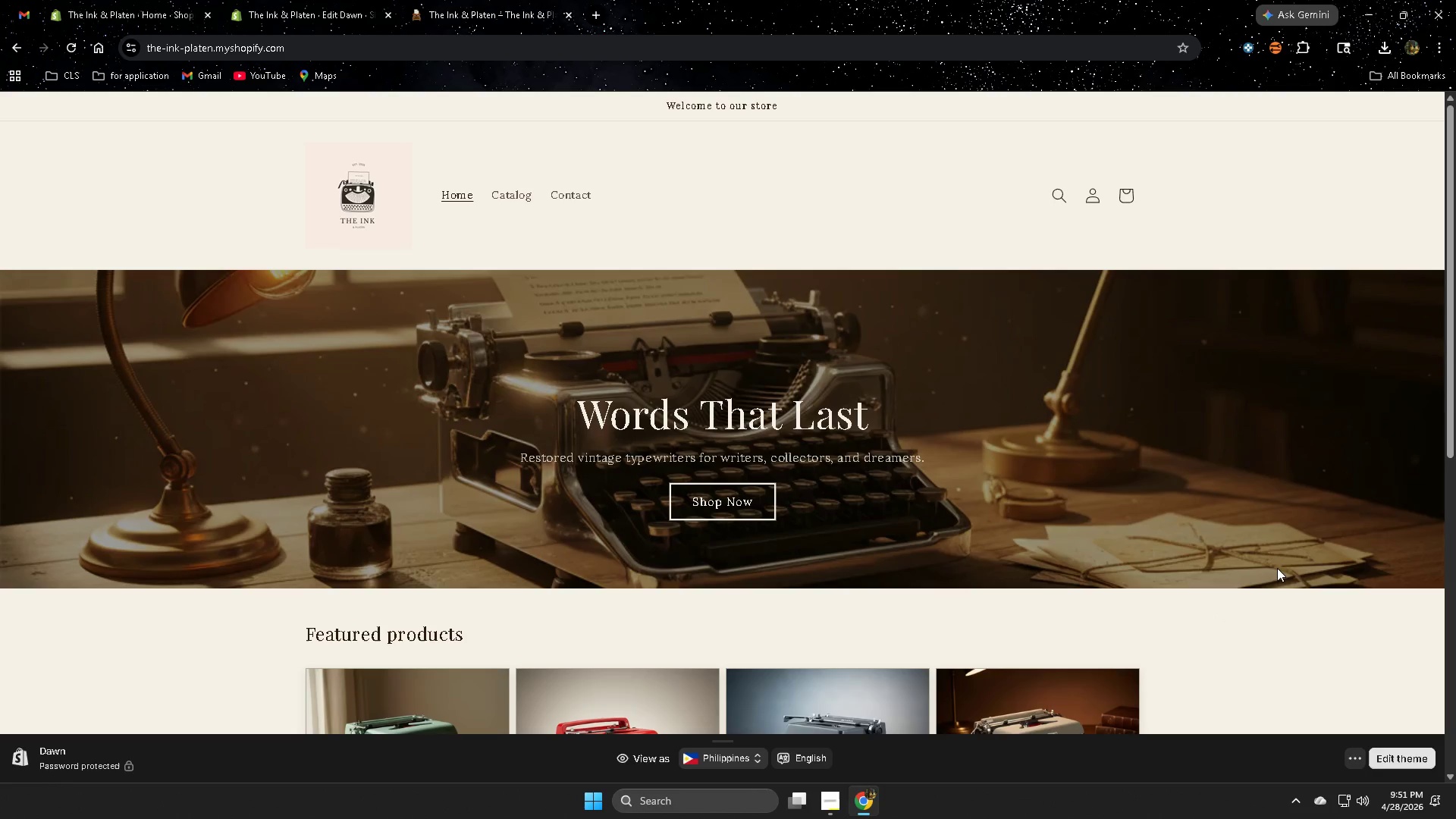 
wait(6.08)
 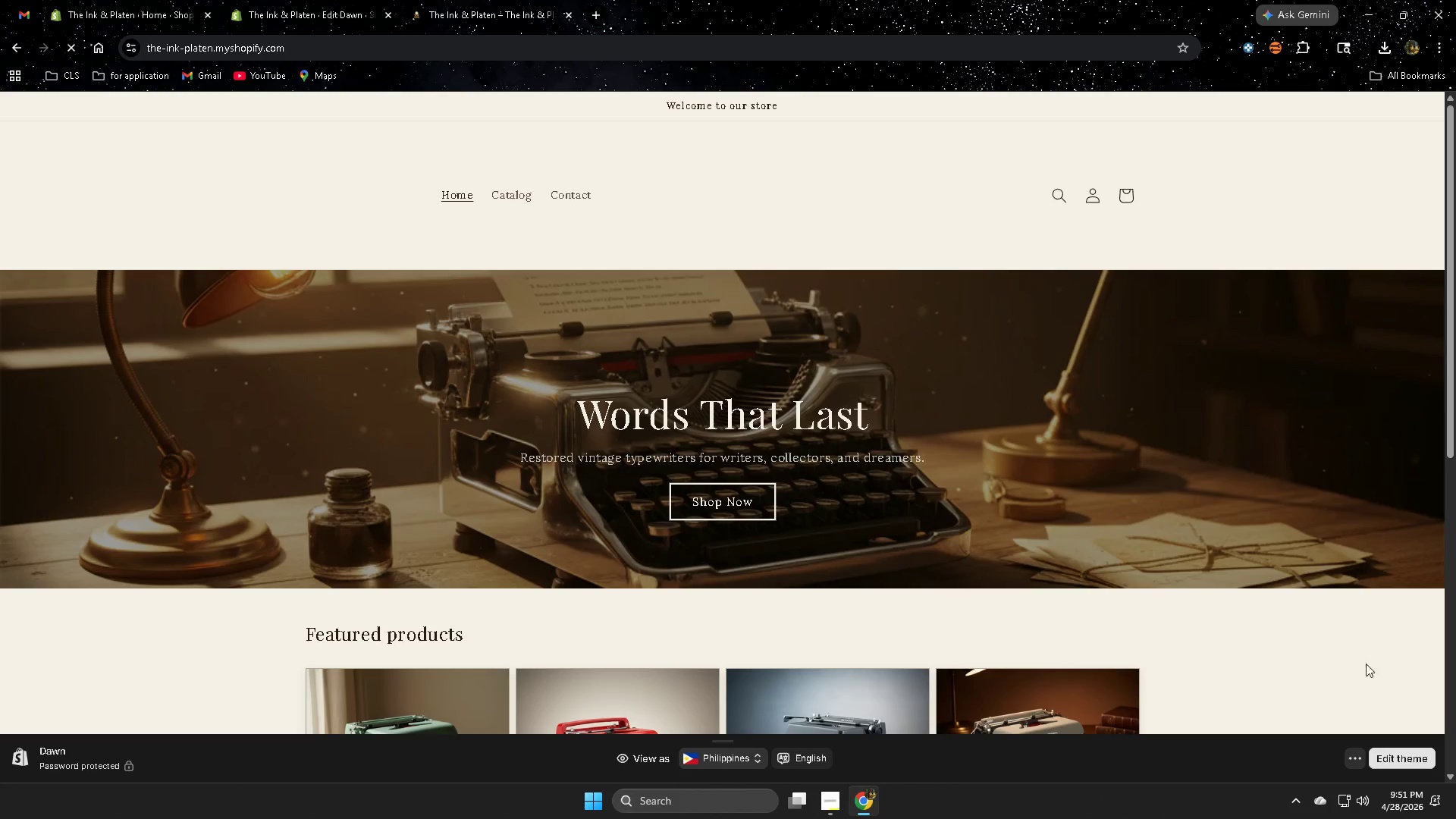 
scroll: coordinate [1313, 573], scroll_direction: down, amount: 6.0
 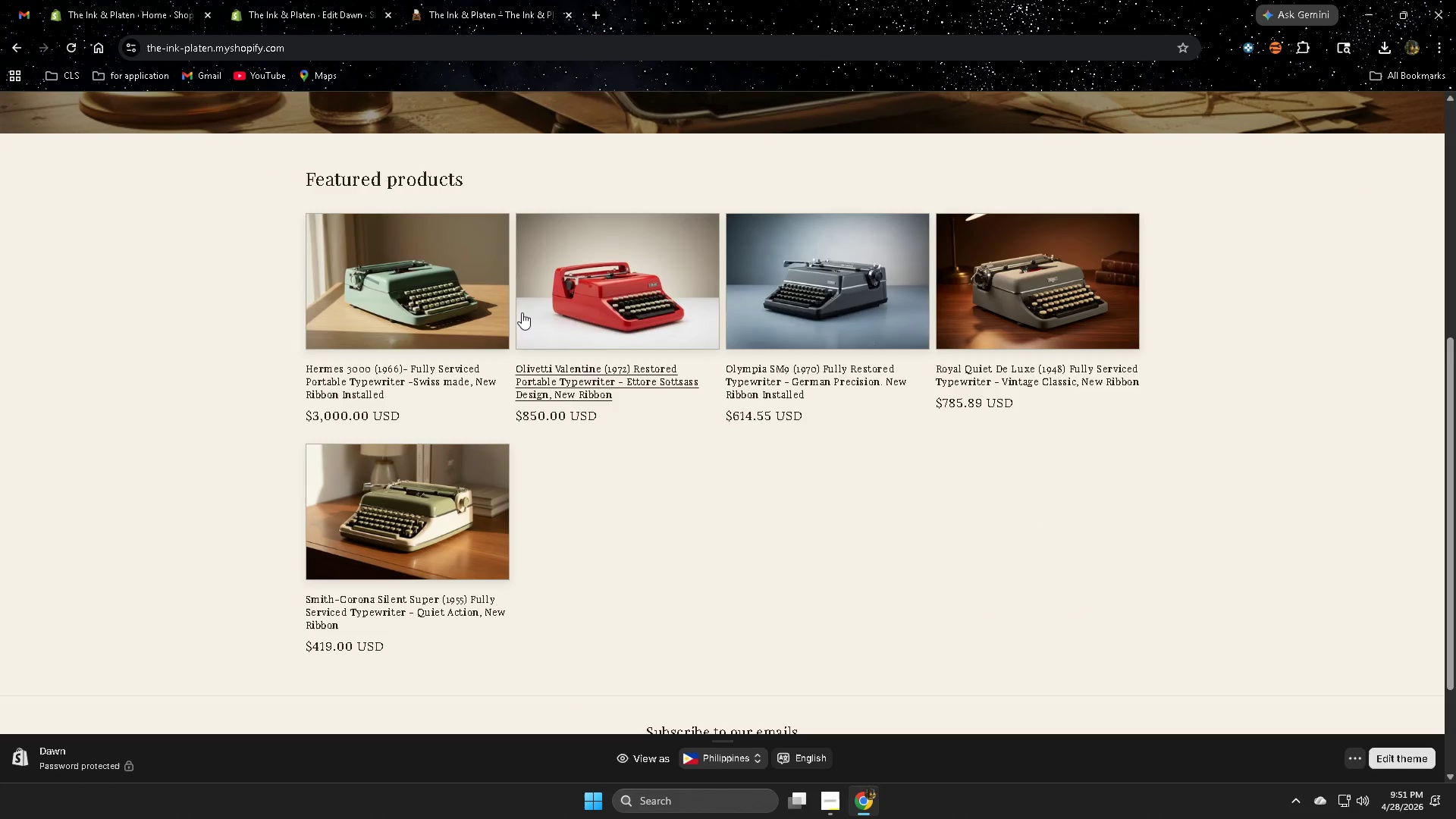 
left_click([427, 294])
 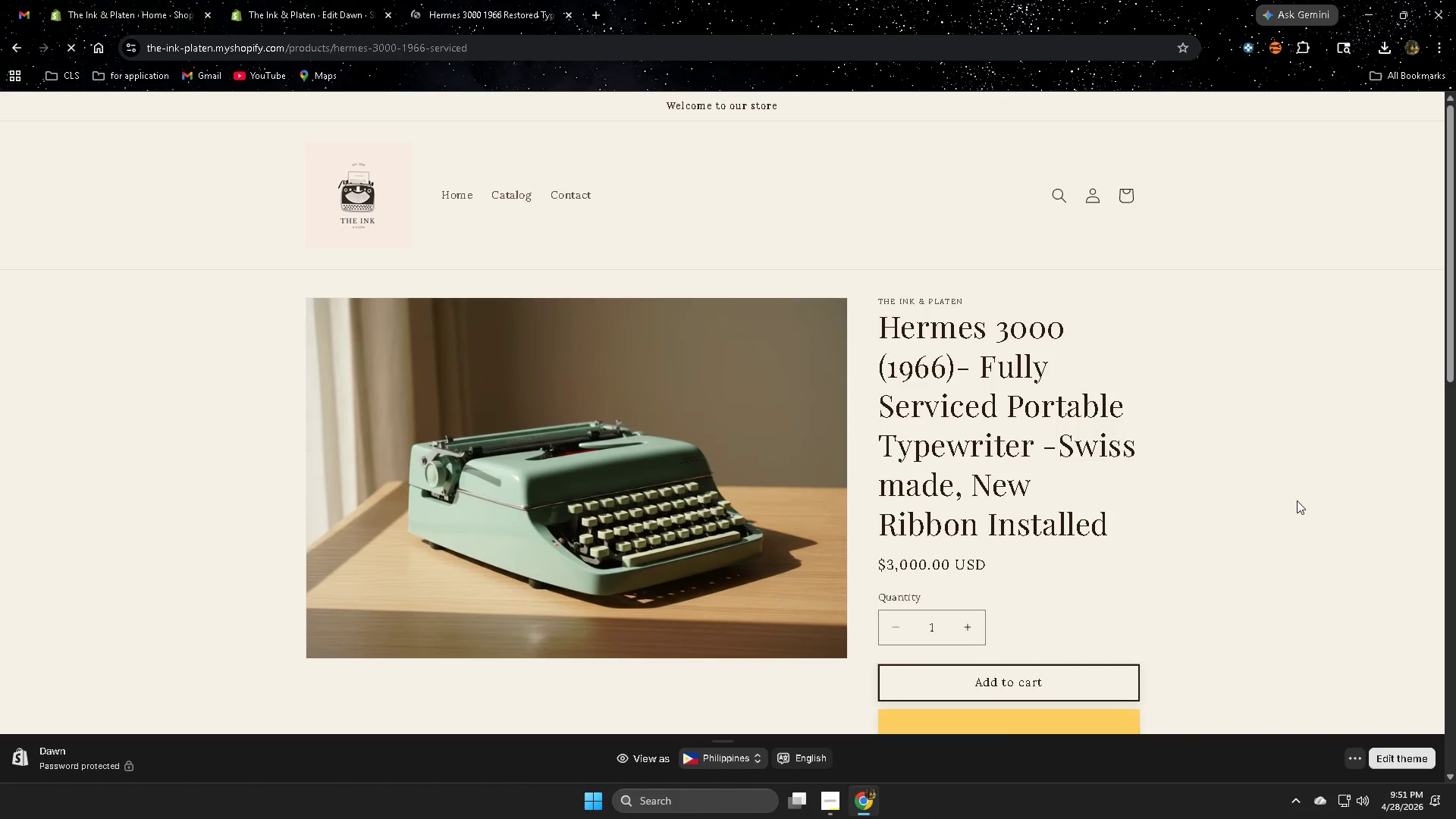 
scroll: coordinate [1419, 533], scroll_direction: down, amount: 12.0
 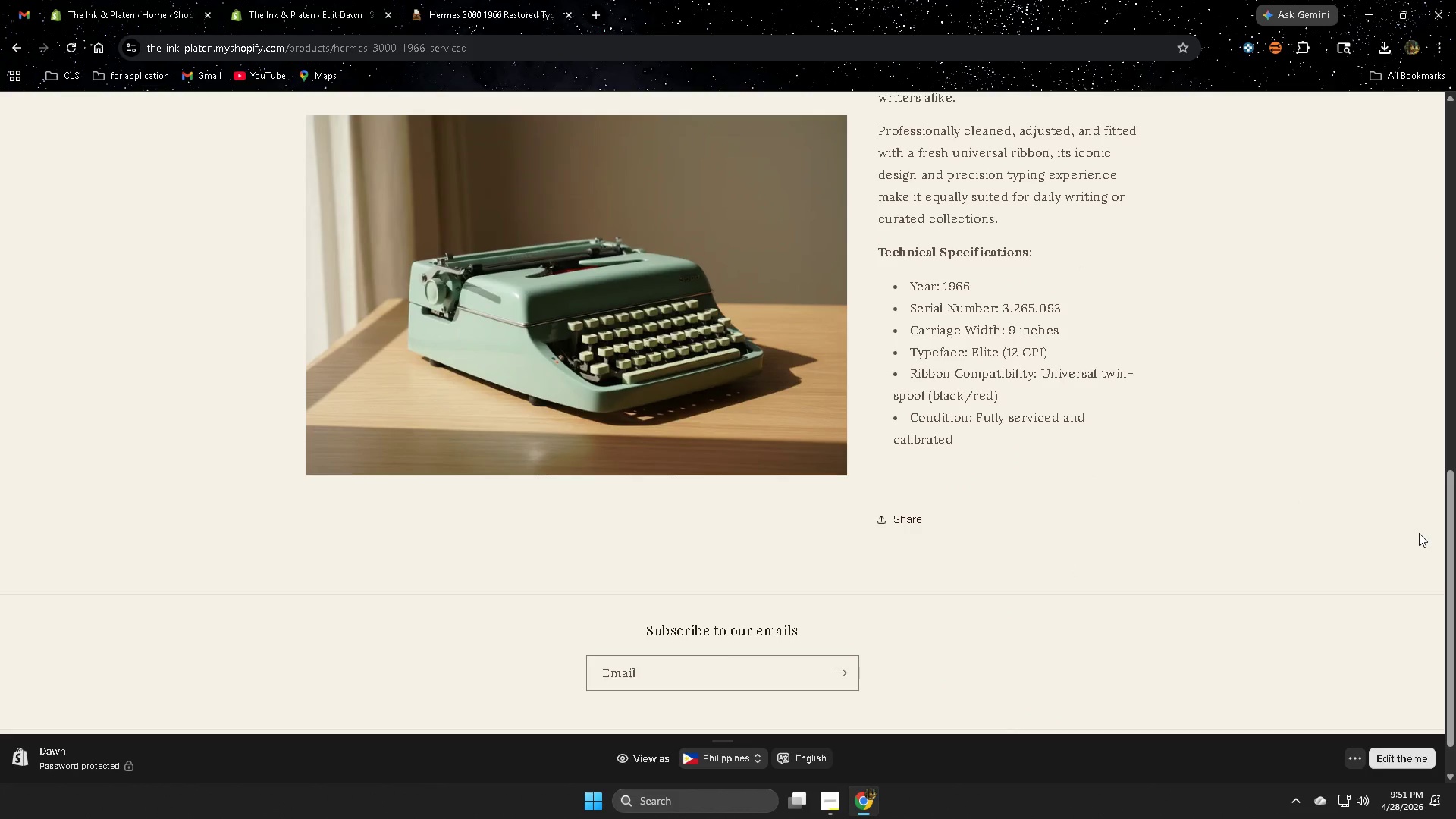 
scroll: coordinate [1040, 448], scroll_direction: up, amount: 10.0
 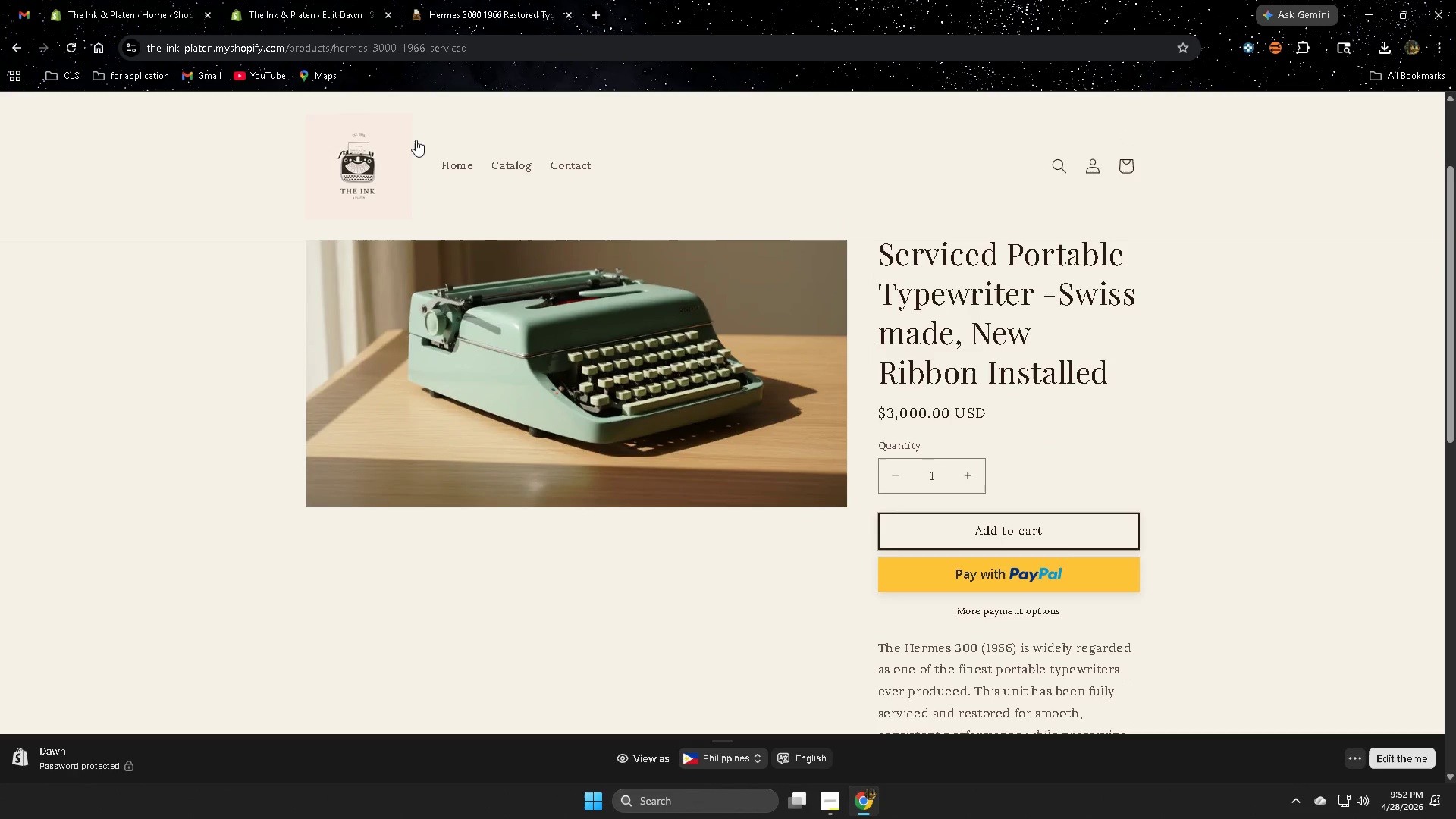 
left_click([447, 164])
 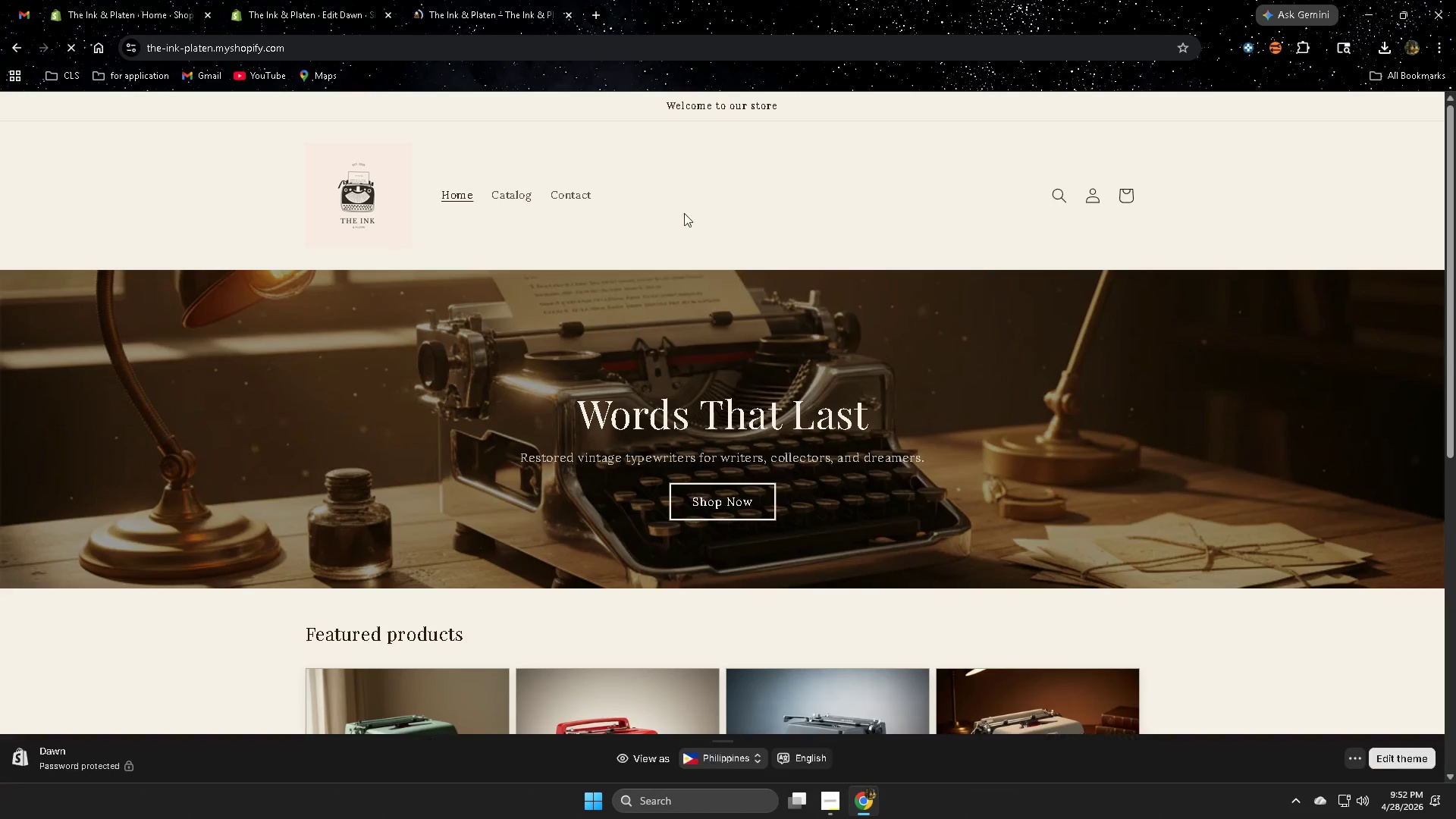 
scroll: coordinate [422, 324], scroll_direction: down, amount: 6.0
 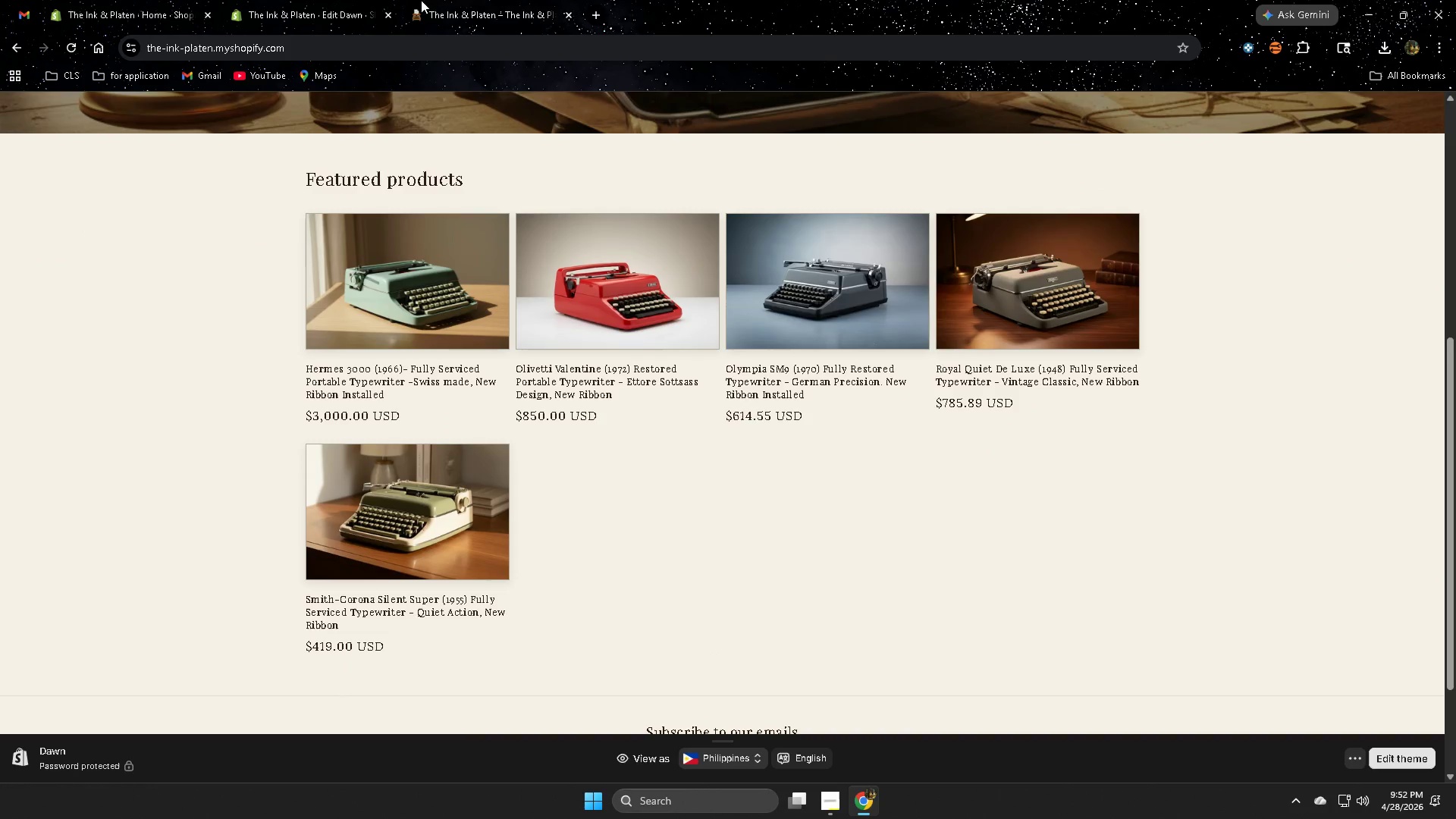 
left_click([358, 381])
 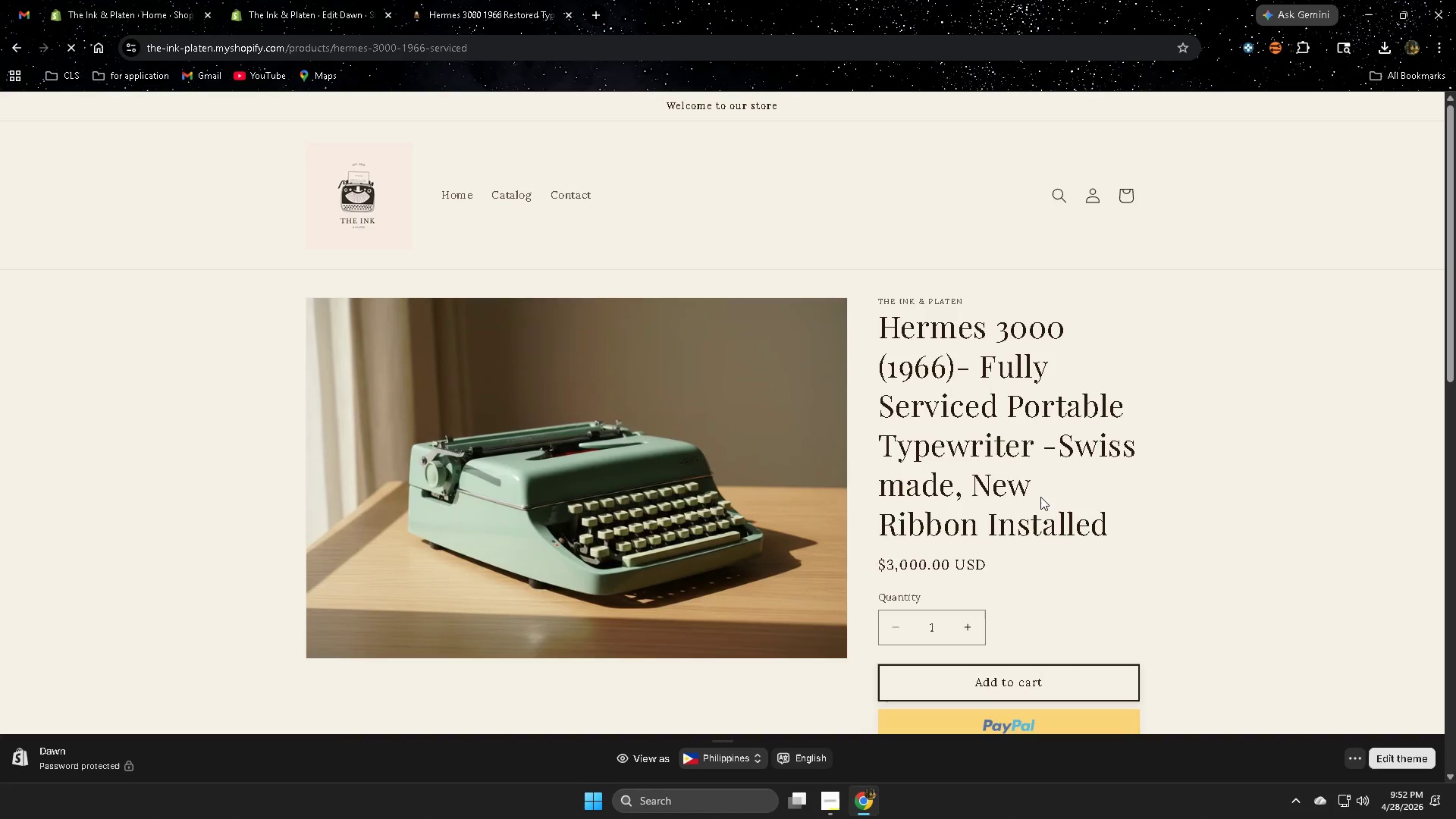 
scroll: coordinate [1046, 516], scroll_direction: down, amount: 1.0
 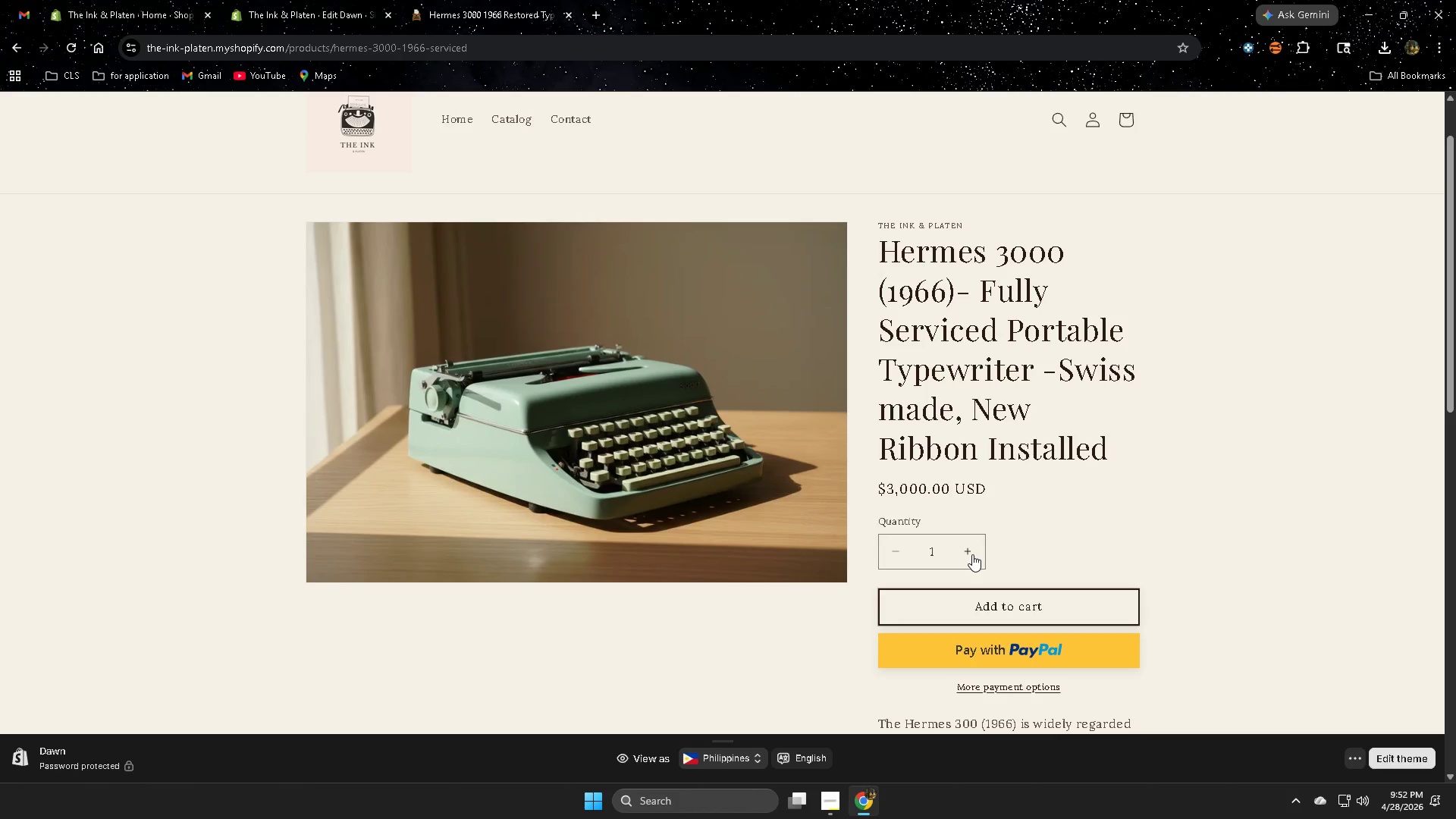 
double_click([970, 551])
 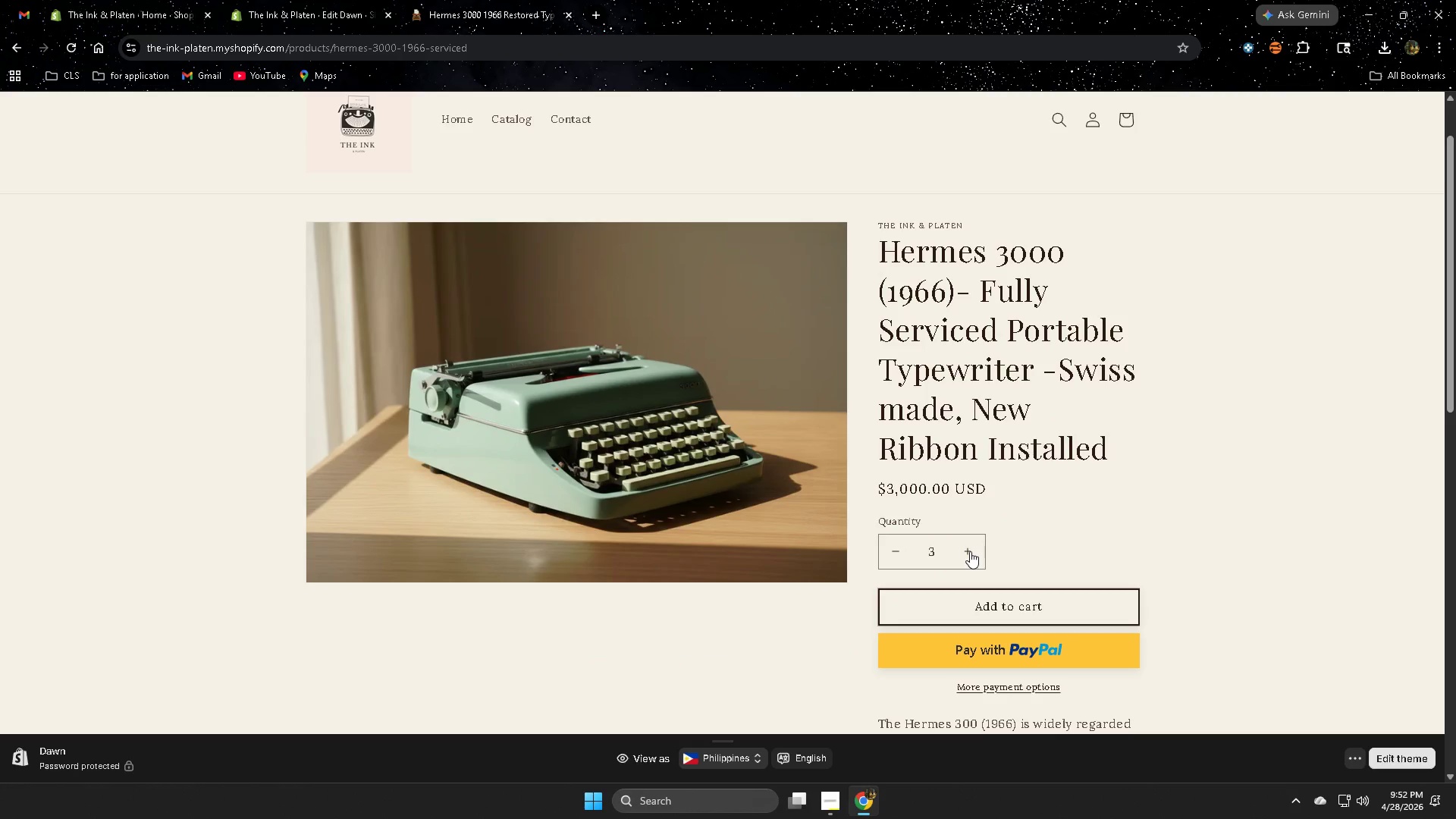 
triple_click([970, 551])
 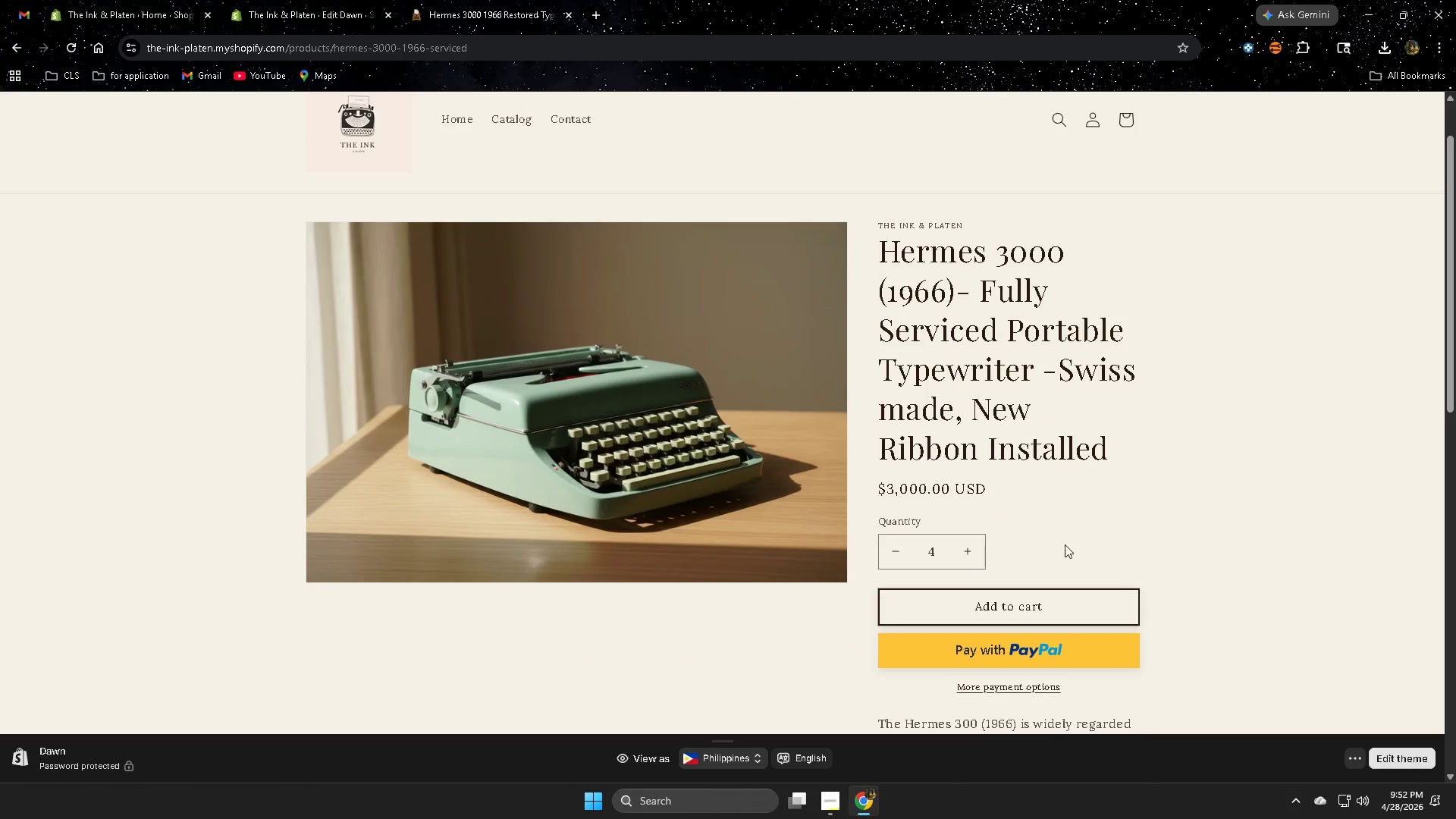 
left_click([1125, 539])